 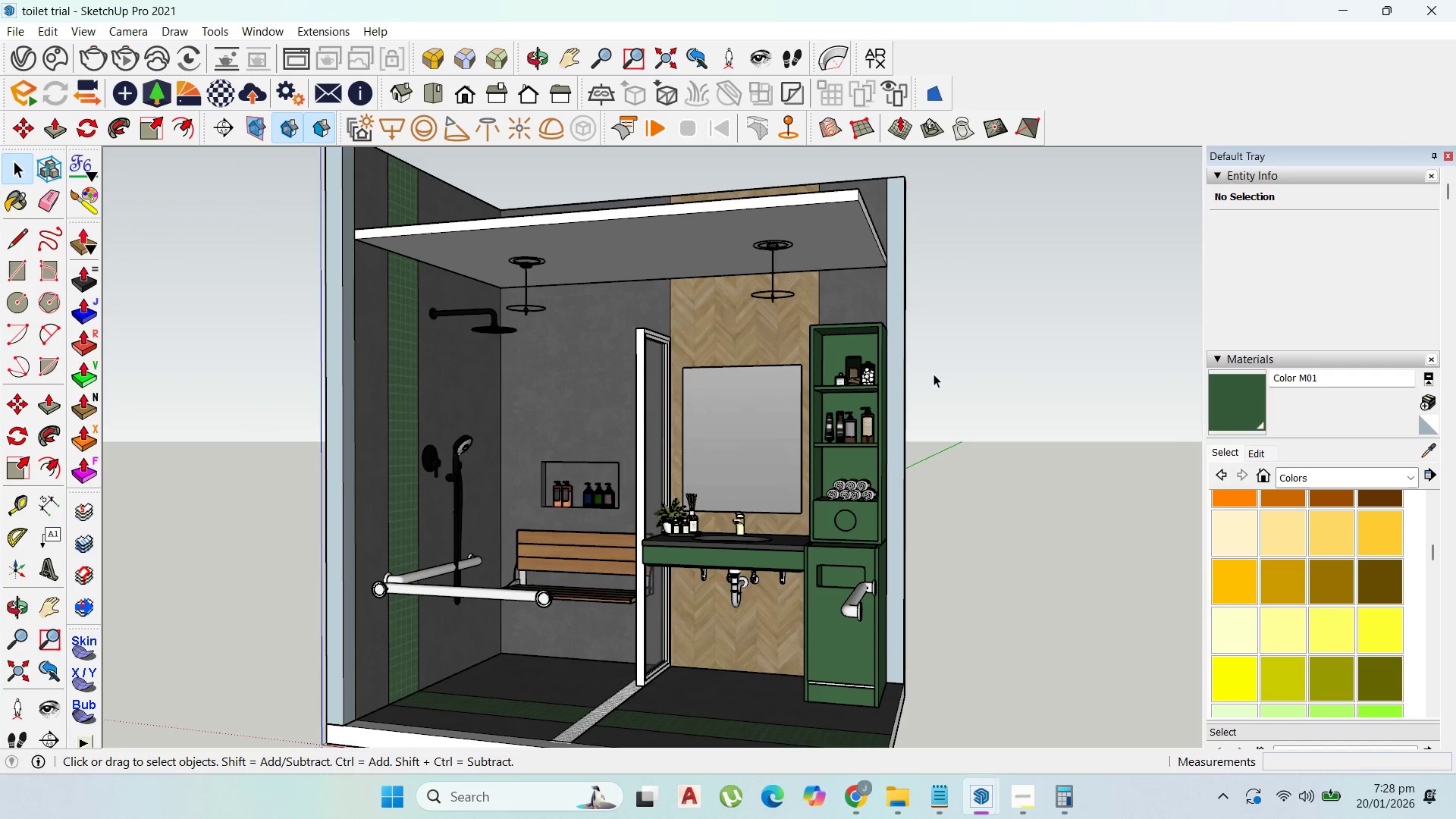 
scroll: coordinate [802, 312], scroll_direction: up, amount: 2.0
 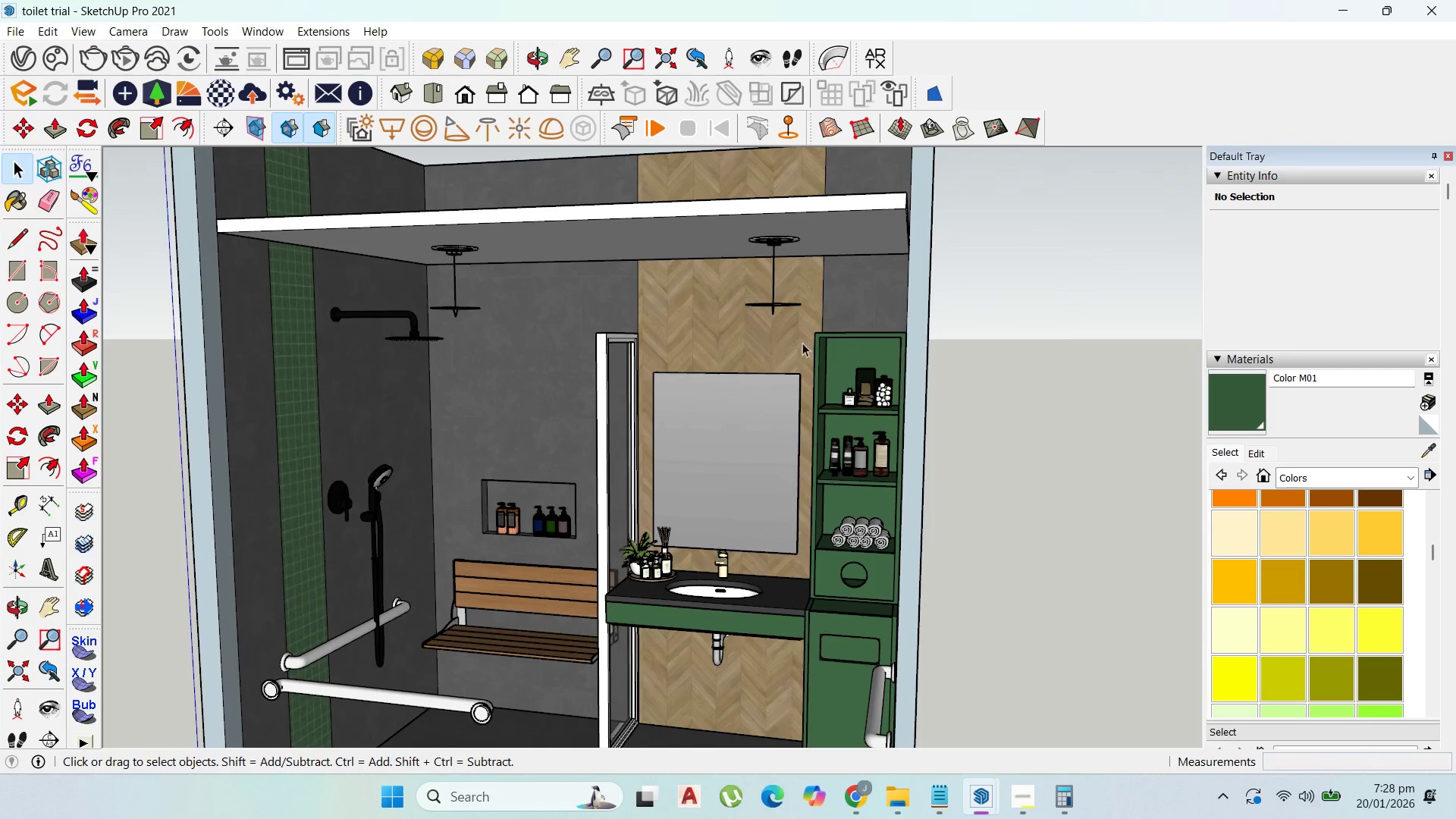 
scroll: coordinate [793, 350], scroll_direction: down, amount: 4.0
 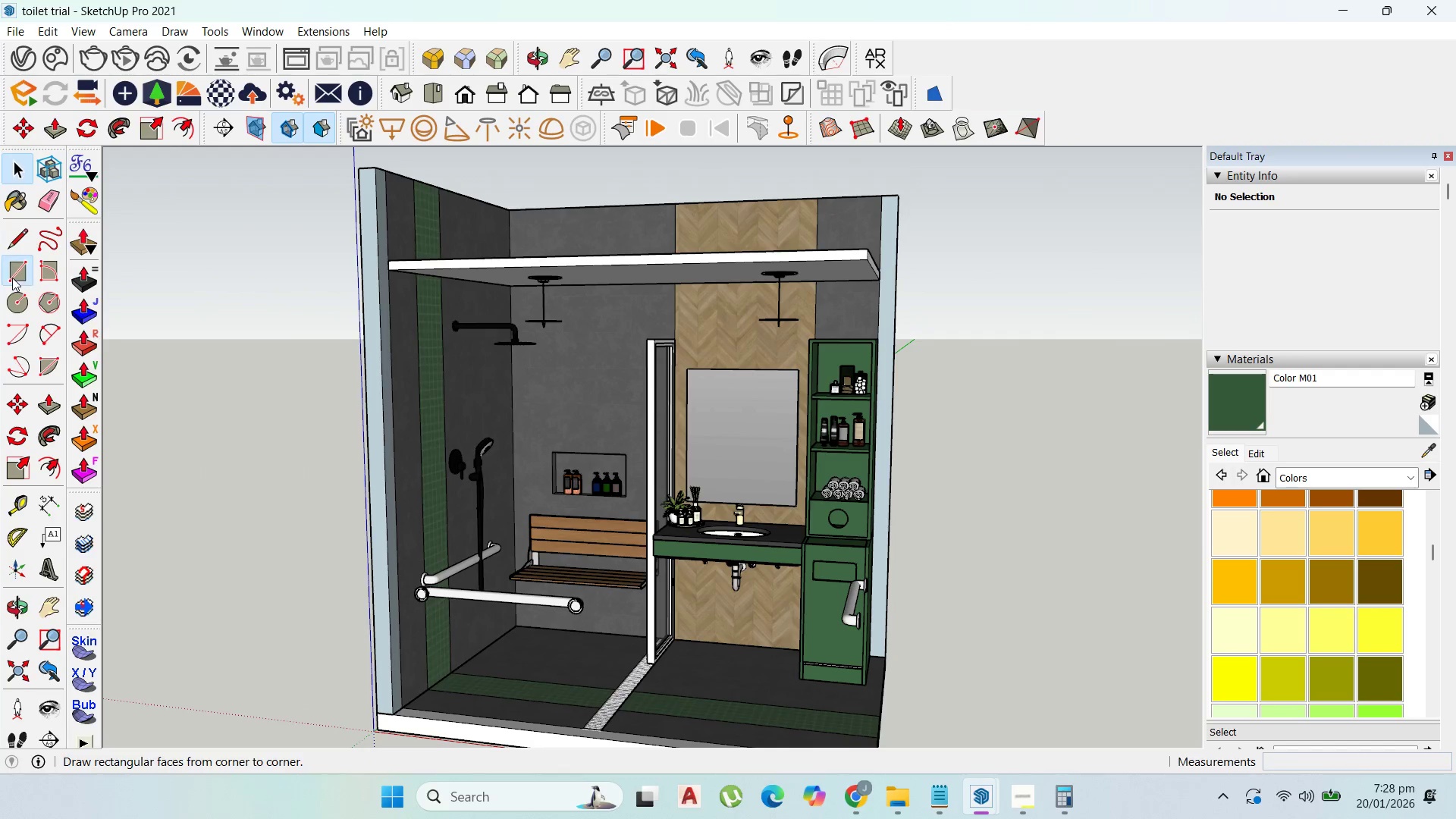 
scroll: coordinate [671, 295], scroll_direction: up, amount: 5.0
 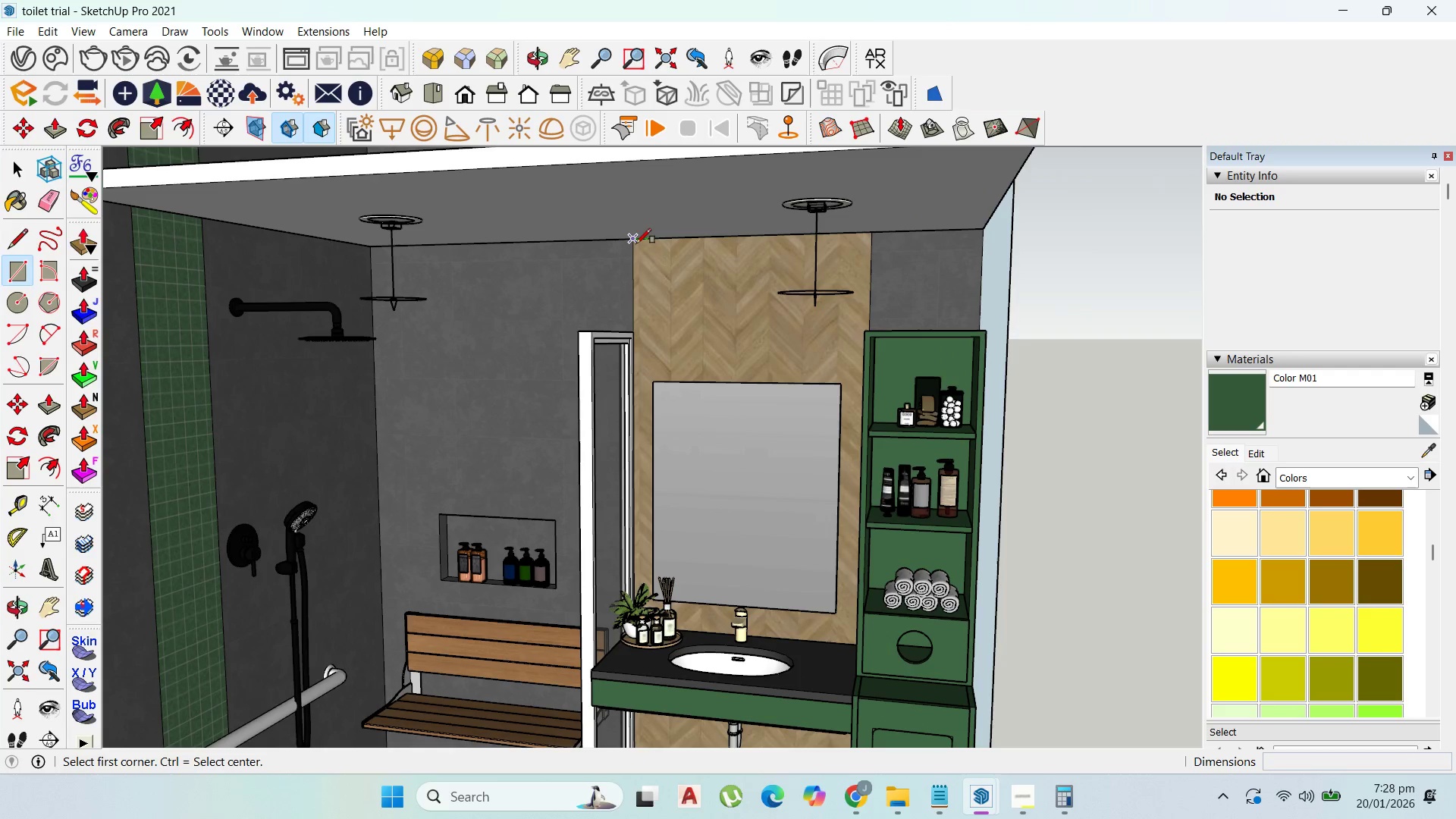 
left_click([636, 240])
 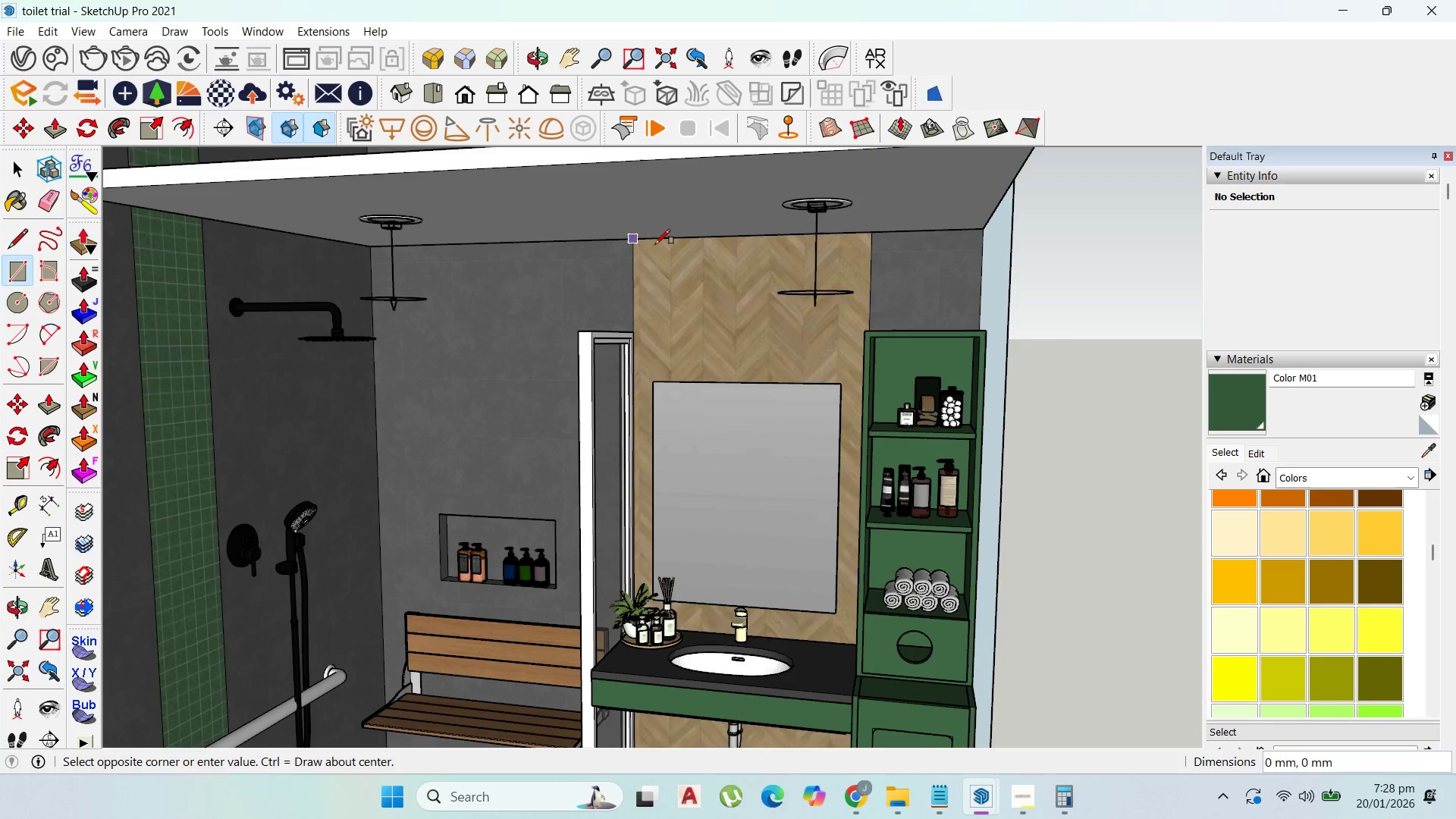 
scroll: coordinate [781, 623], scroll_direction: up, amount: 1.0
 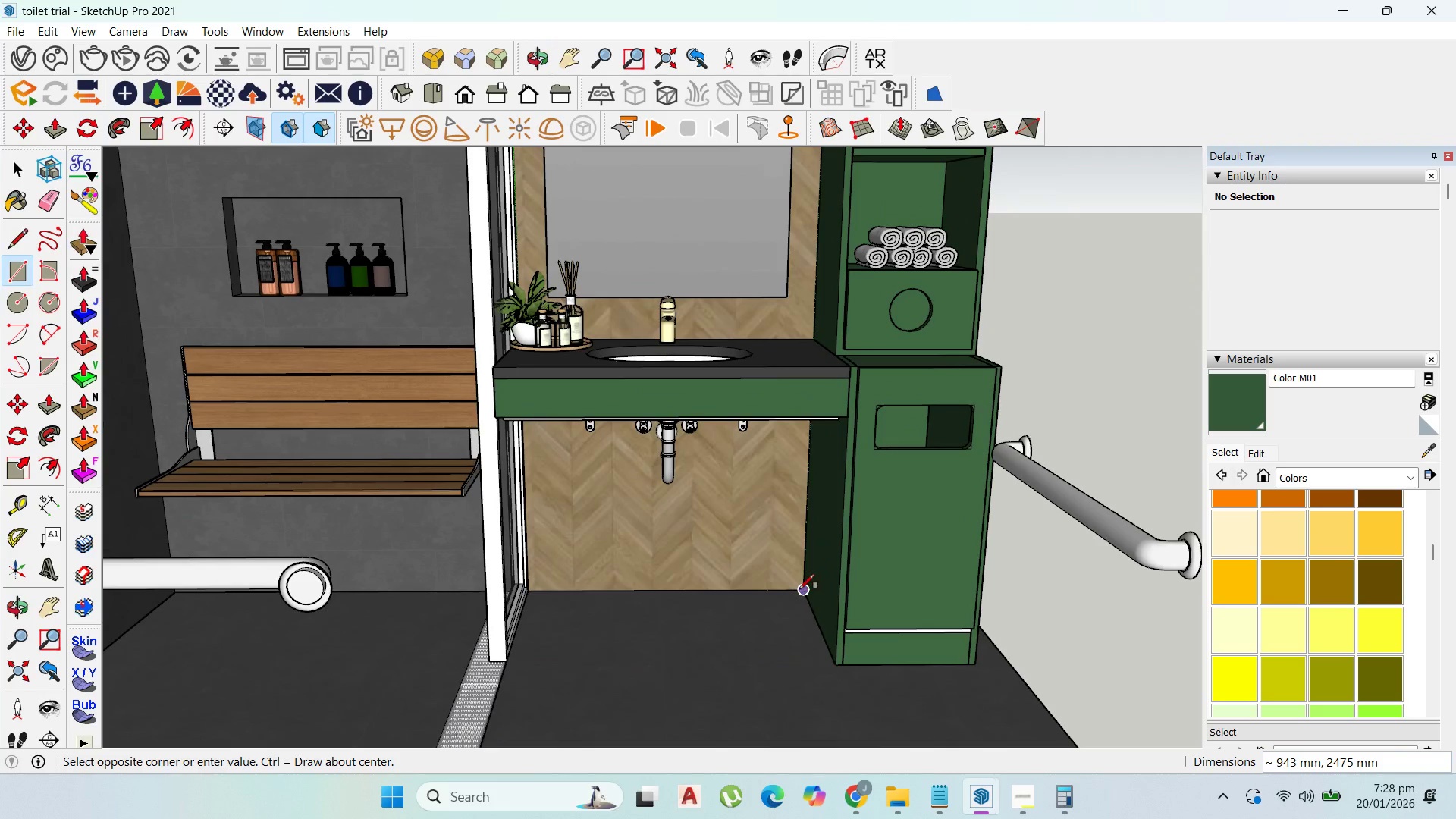 
left_click([799, 589])
 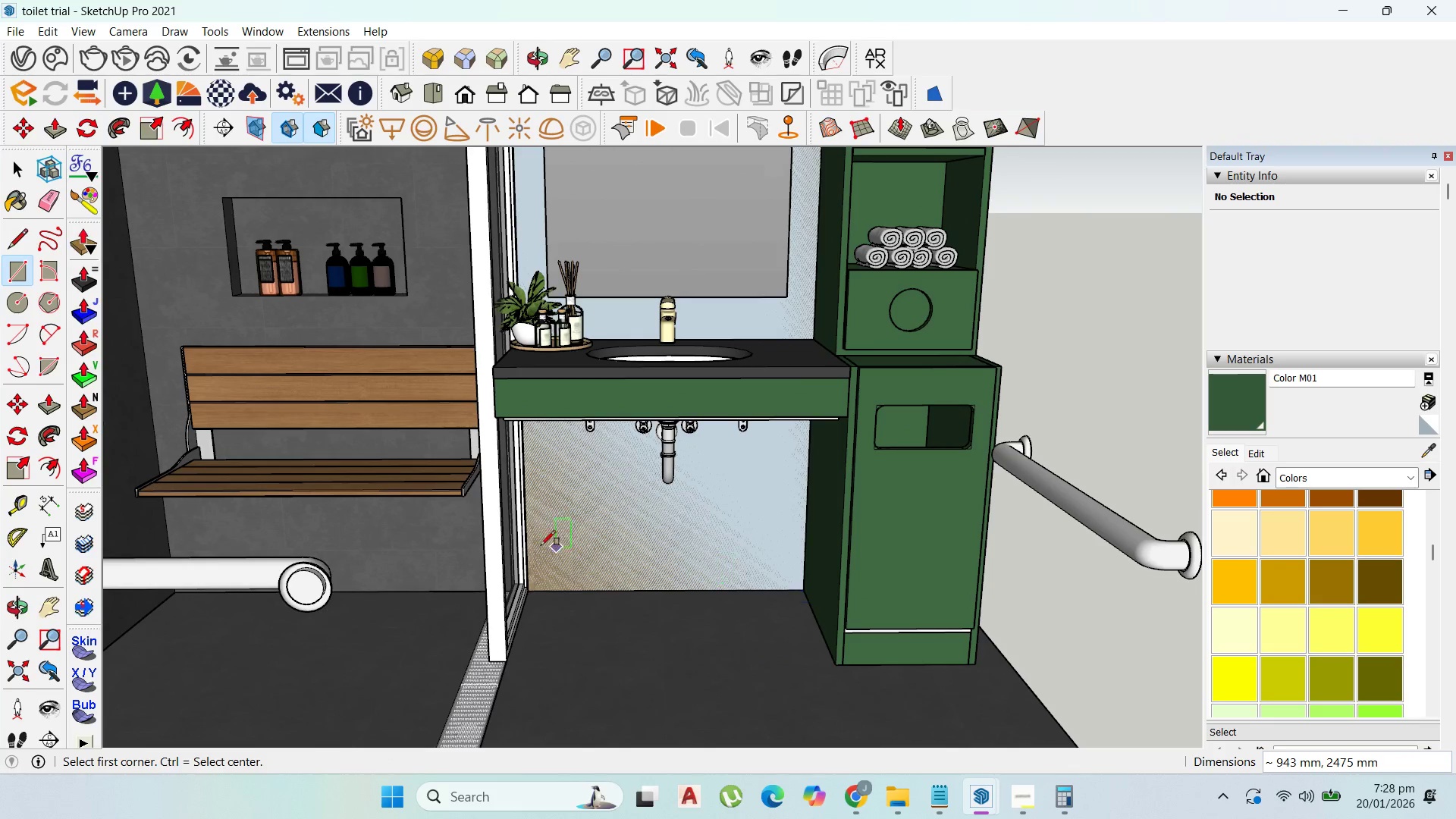 
scroll: coordinate [602, 664], scroll_direction: down, amount: 7.0
 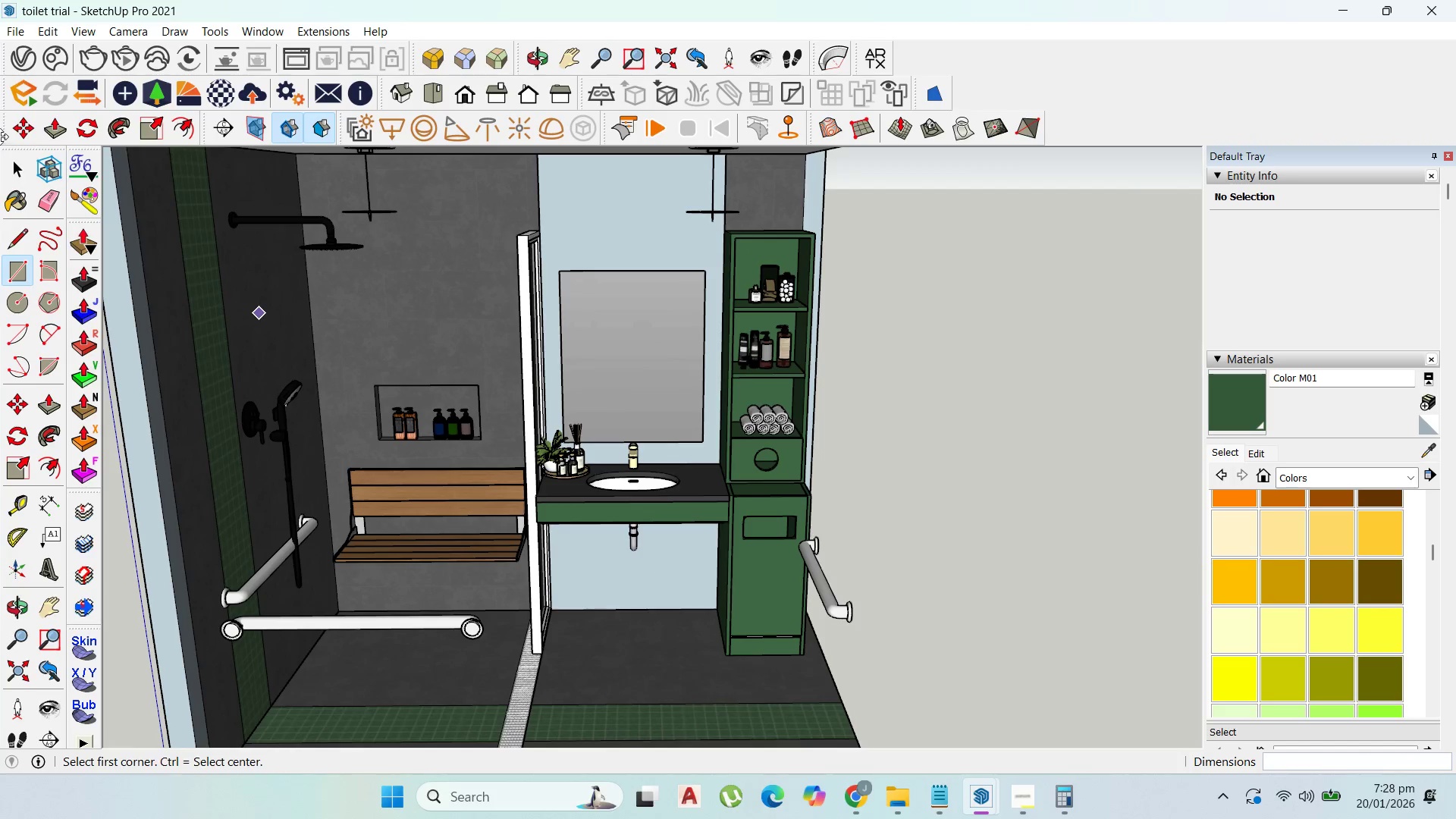 
left_click_drag(start_coordinate=[14, 169], to_coordinate=[24, 169])
 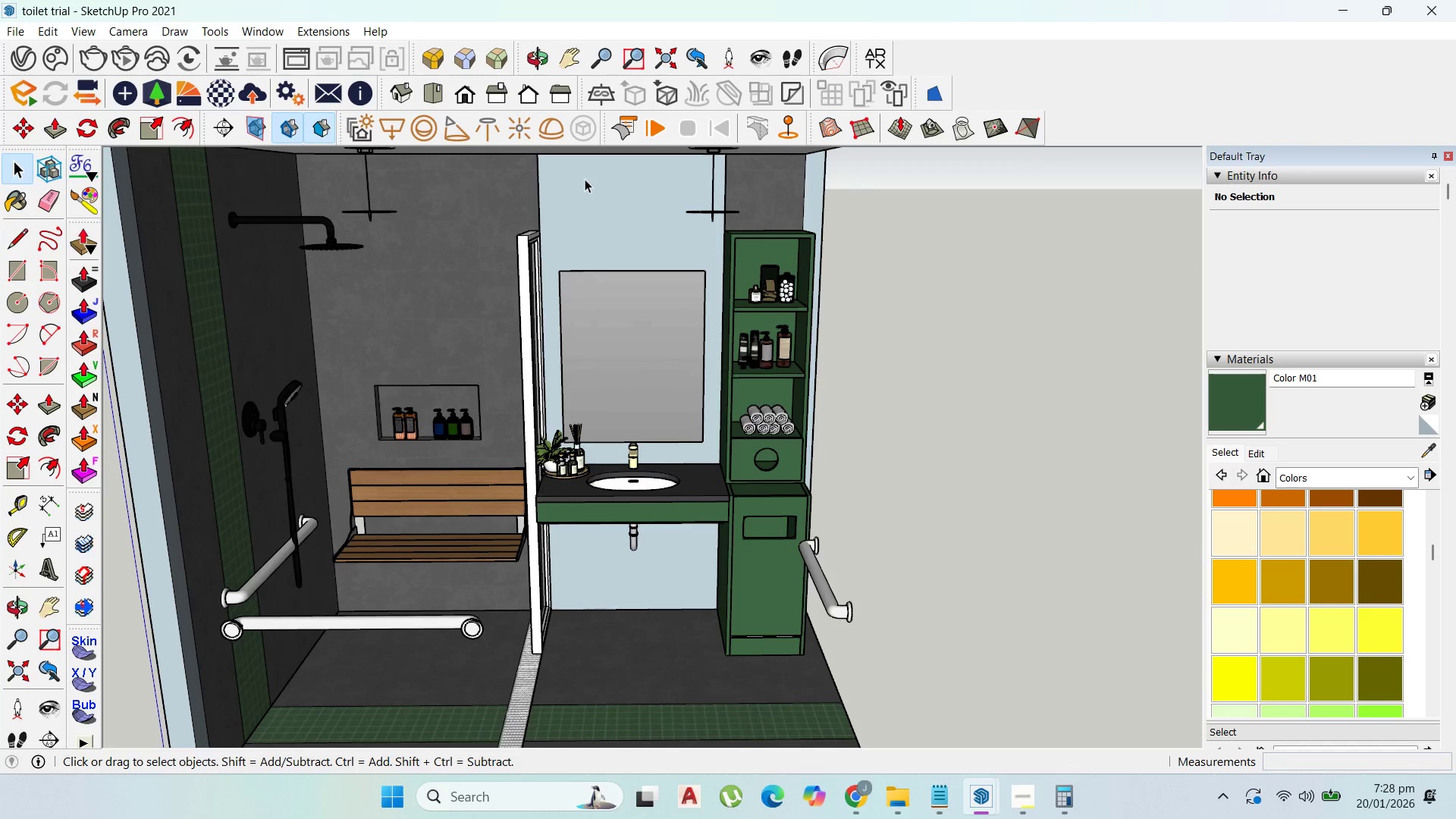 
double_click([584, 179])
 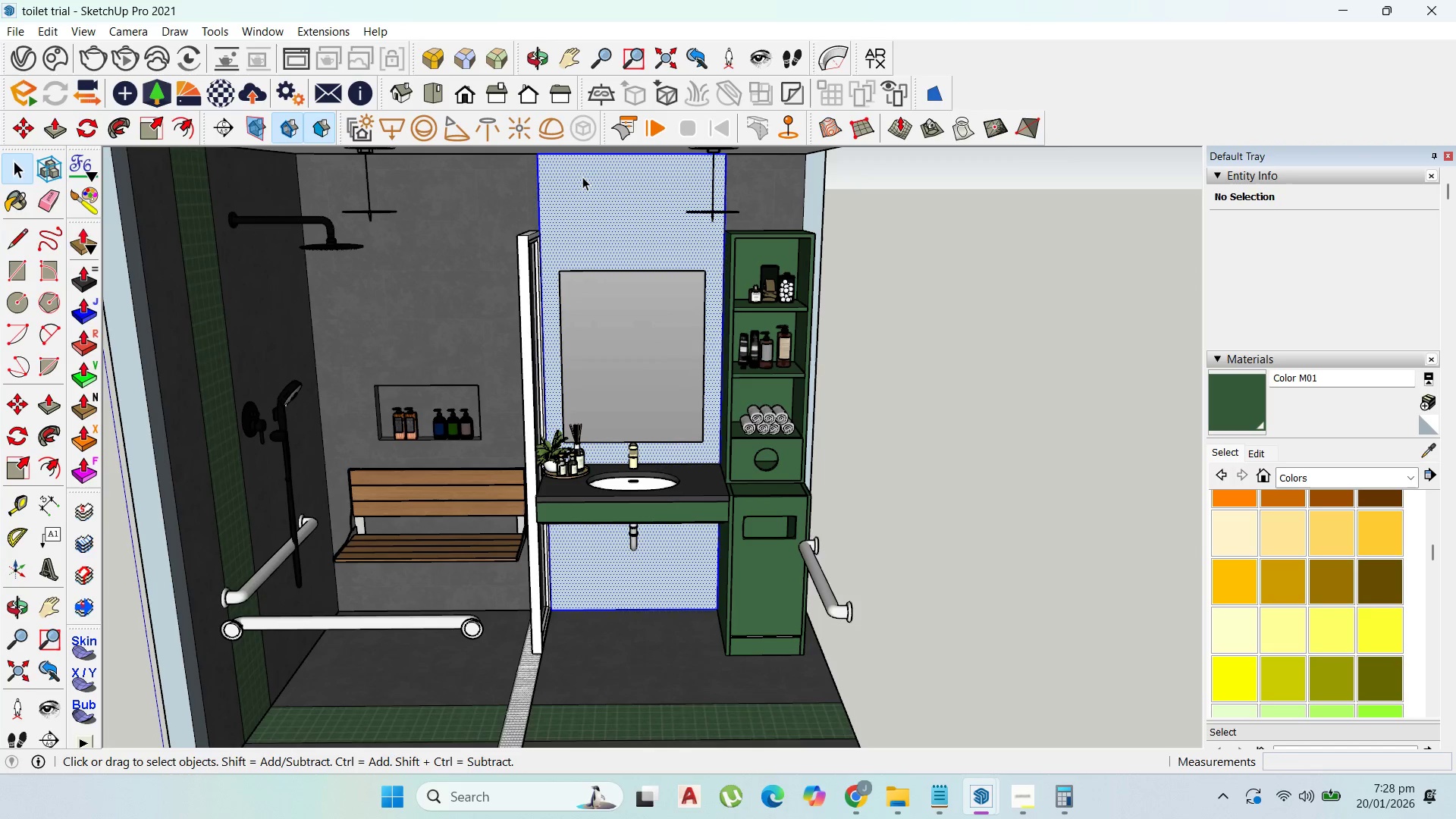 
right_click([582, 177])
 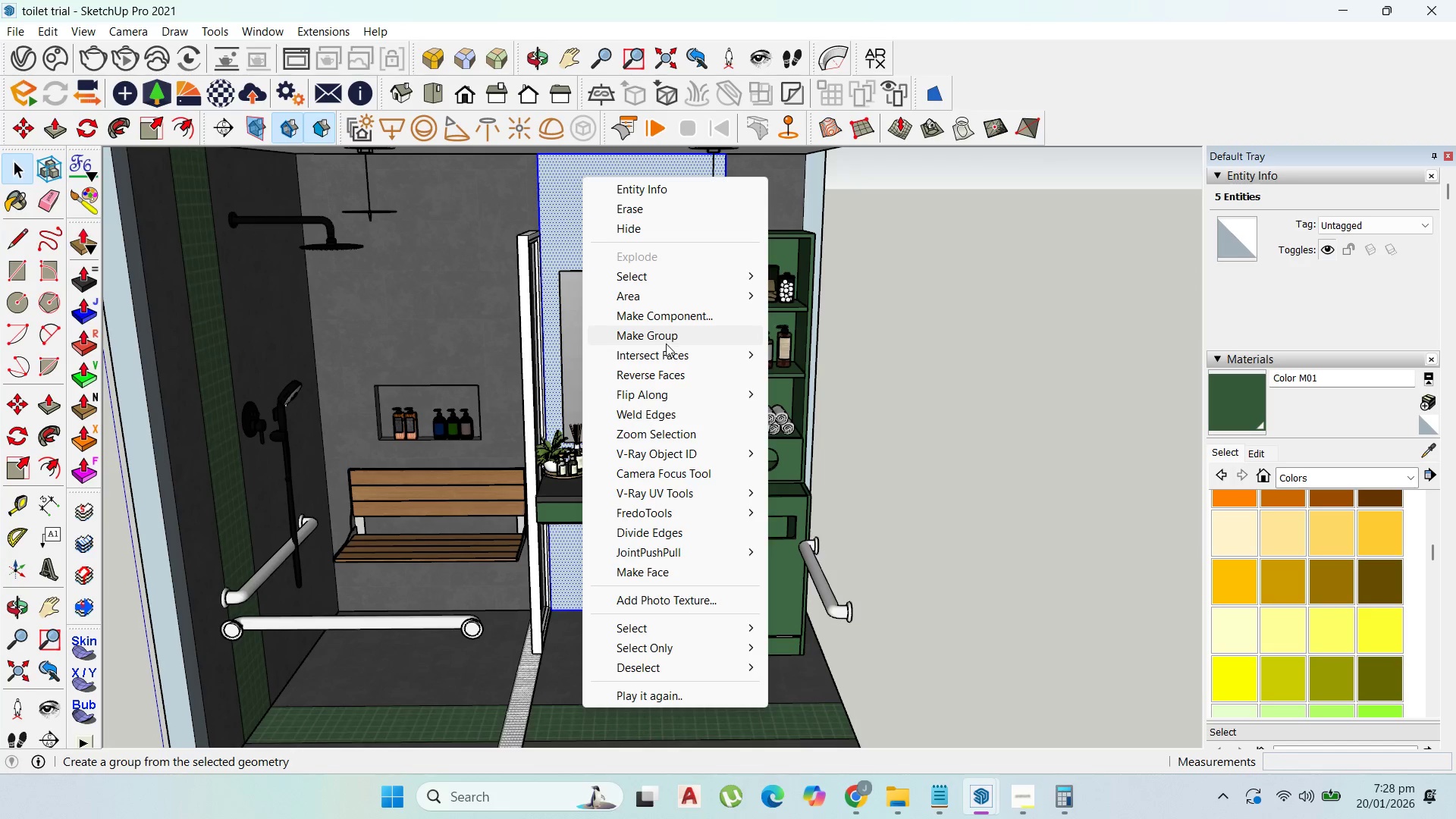 
left_click_drag(start_coordinate=[665, 342], to_coordinate=[665, 338])
 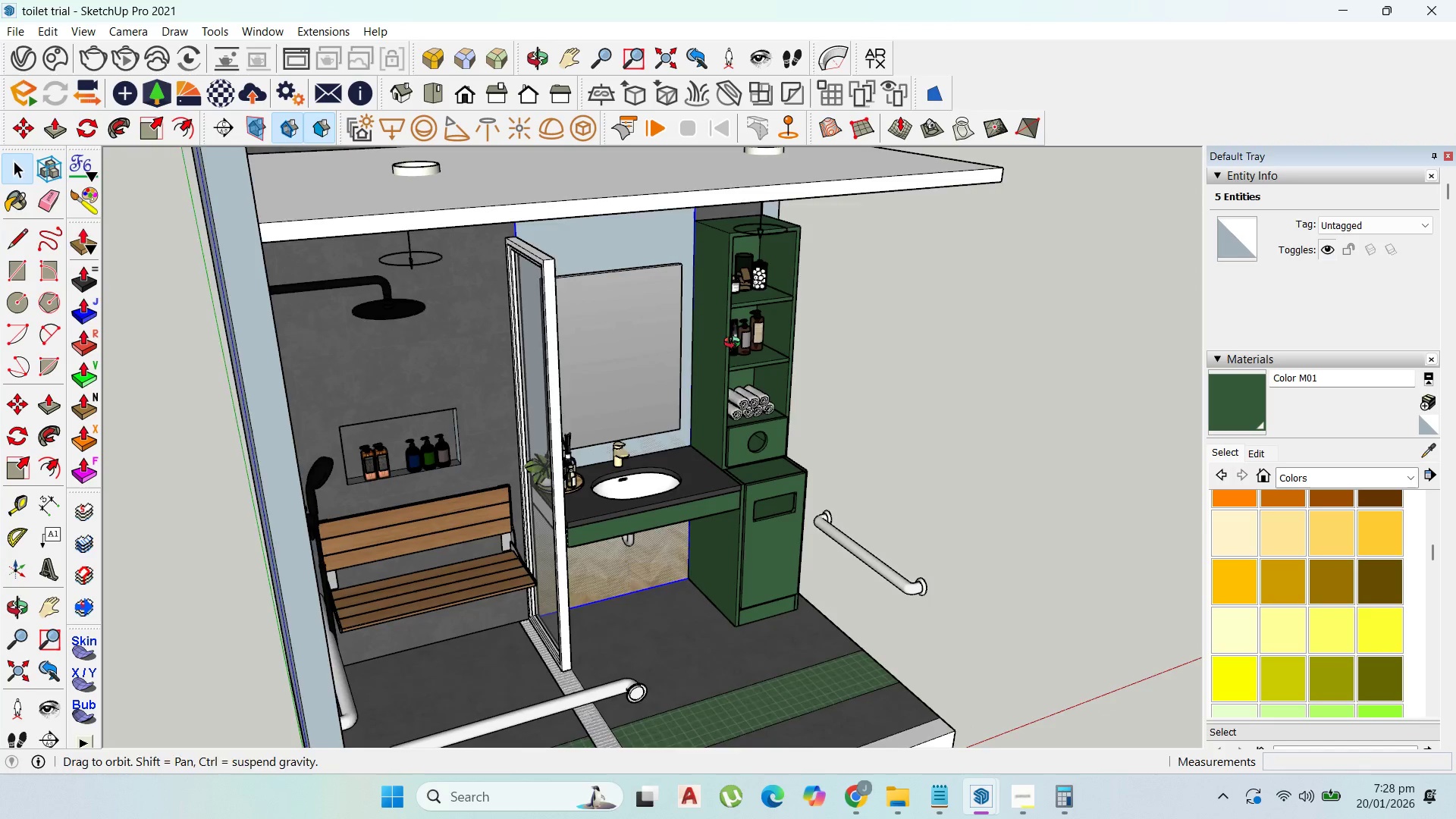 
double_click([596, 219])
 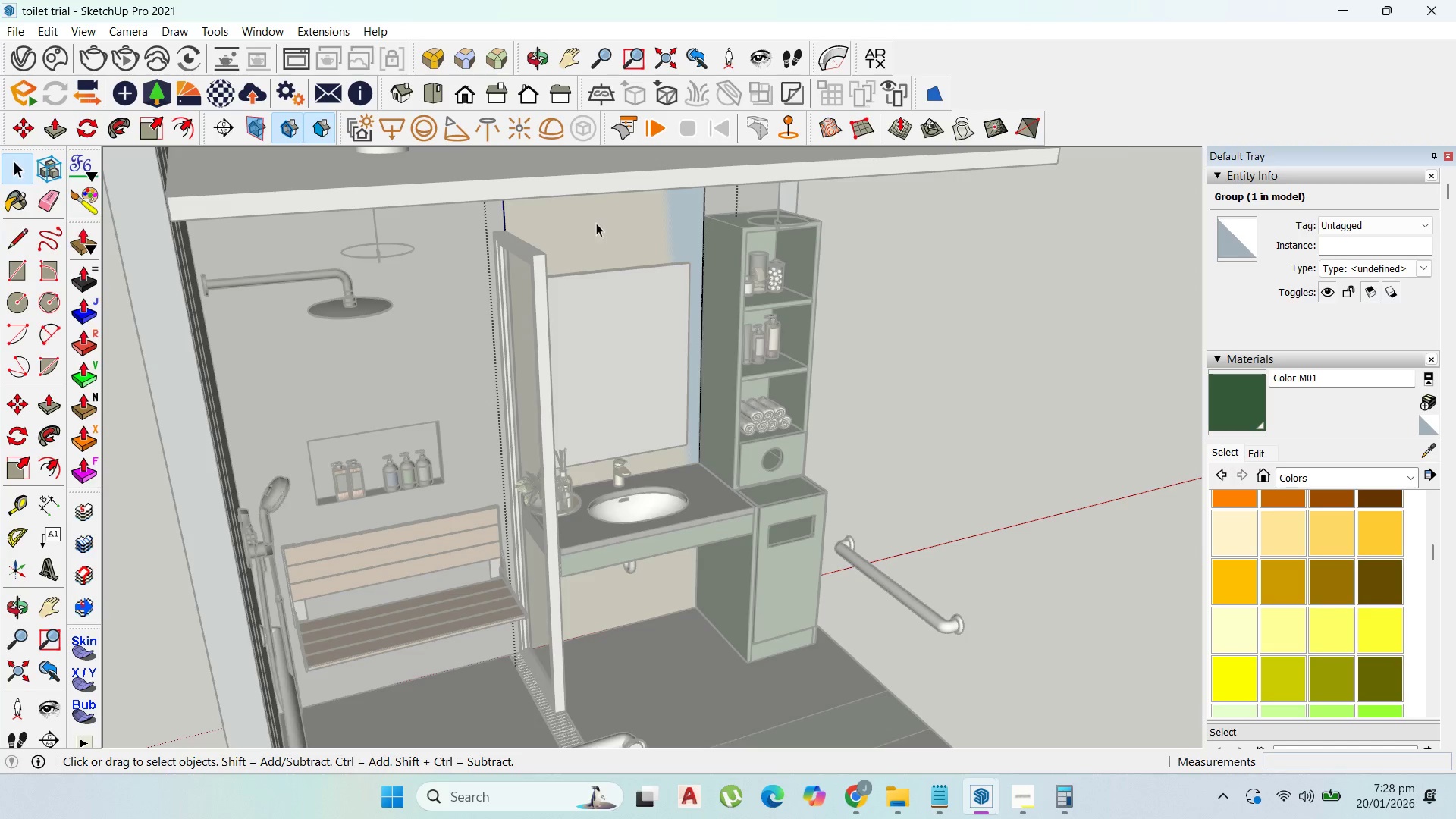 
scroll: coordinate [607, 238], scroll_direction: up, amount: 10.0
 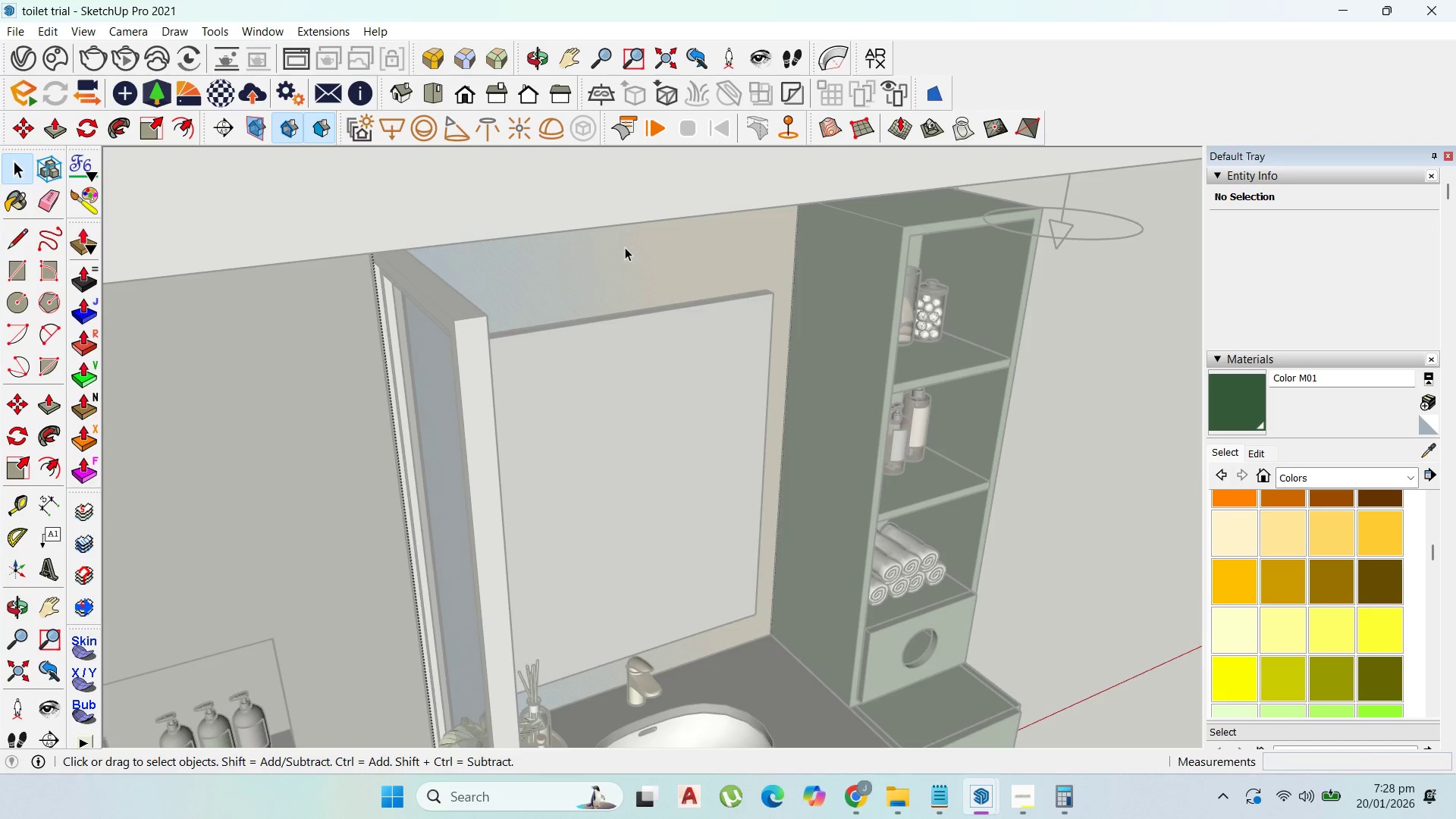 
key(P)
 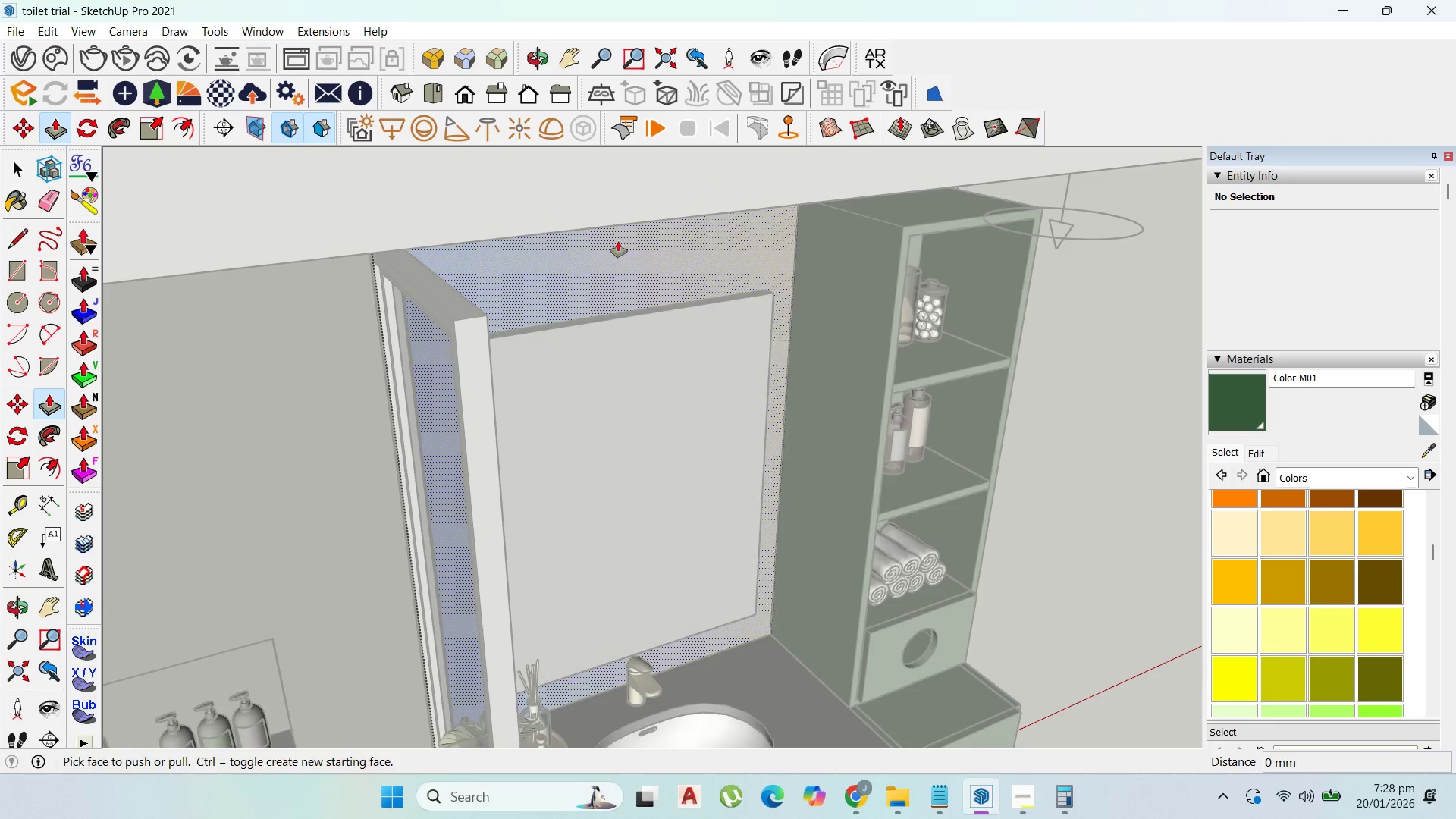 
left_click_drag(start_coordinate=[619, 242], to_coordinate=[623, 249])
 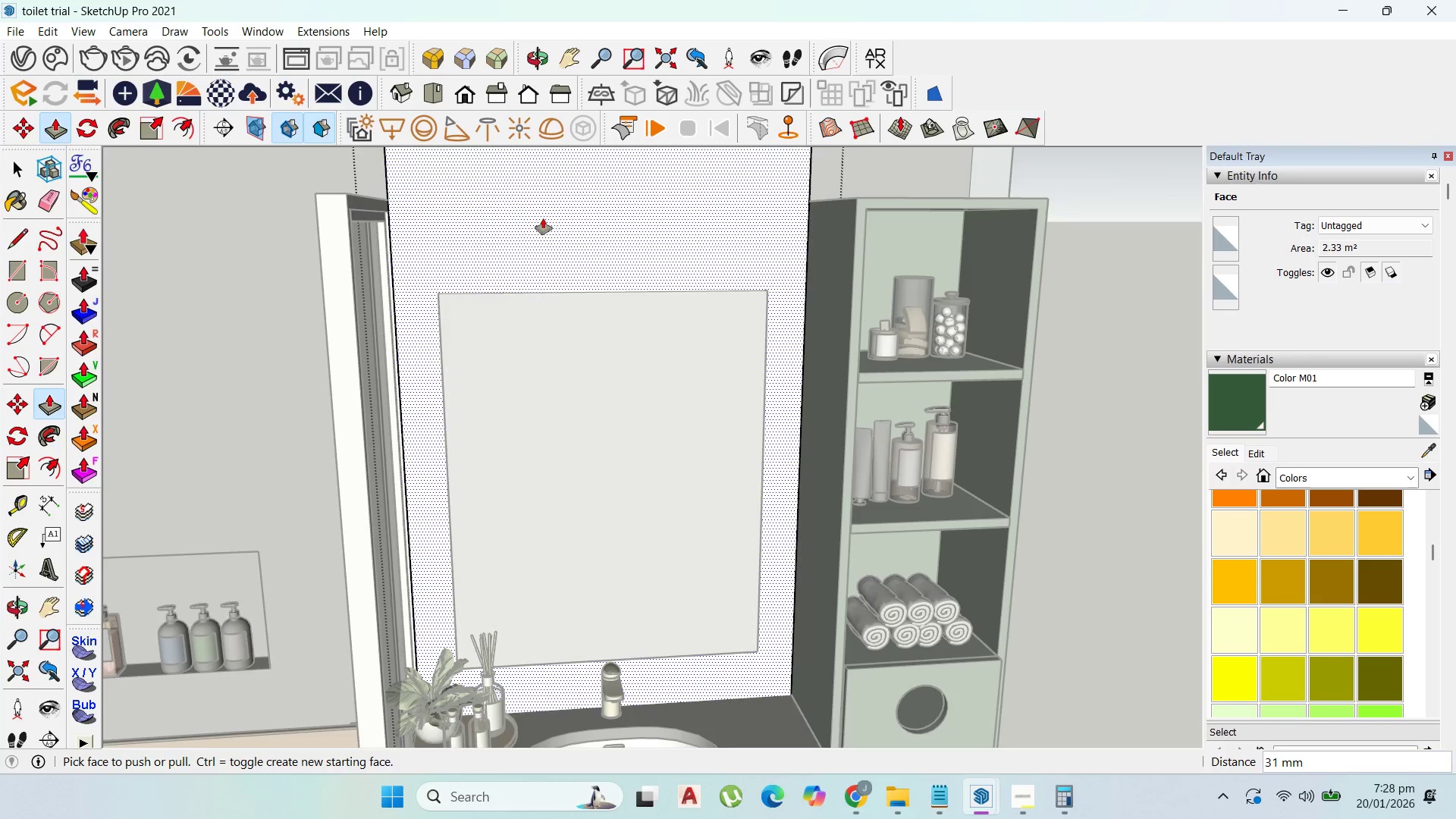 
scroll: coordinate [522, 237], scroll_direction: down, amount: 9.0
 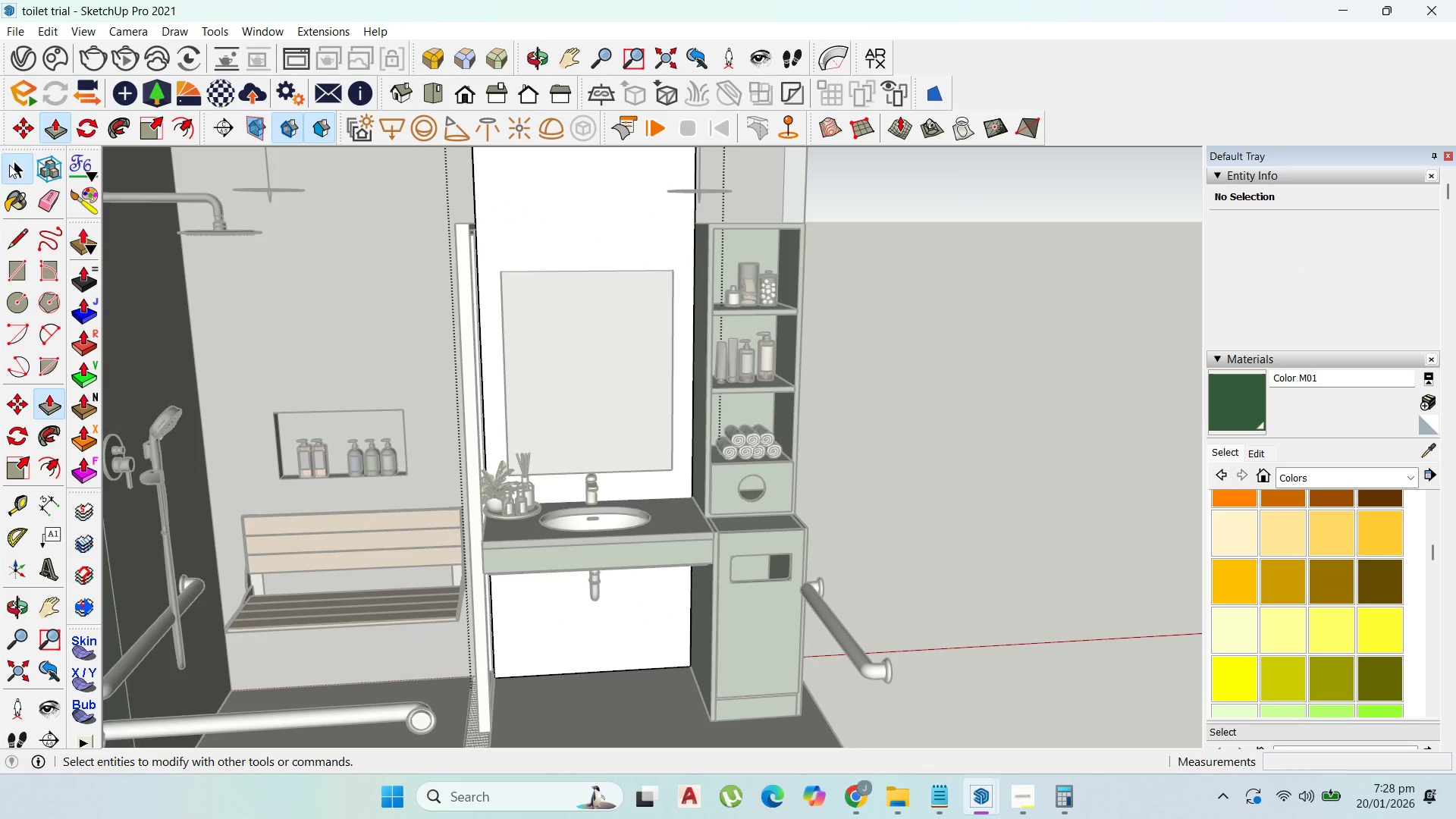 
key(Escape)
 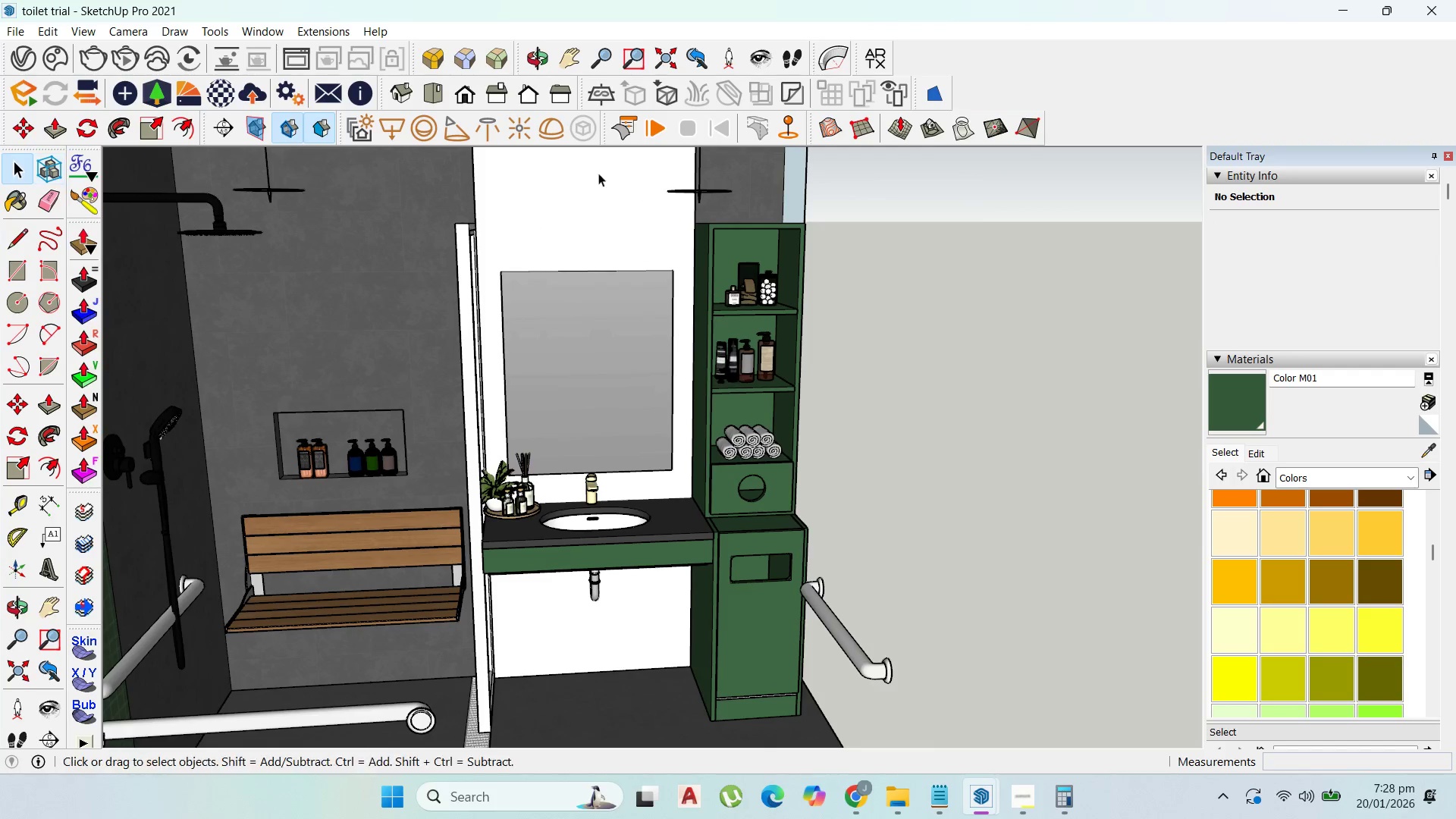 
key(Escape)
 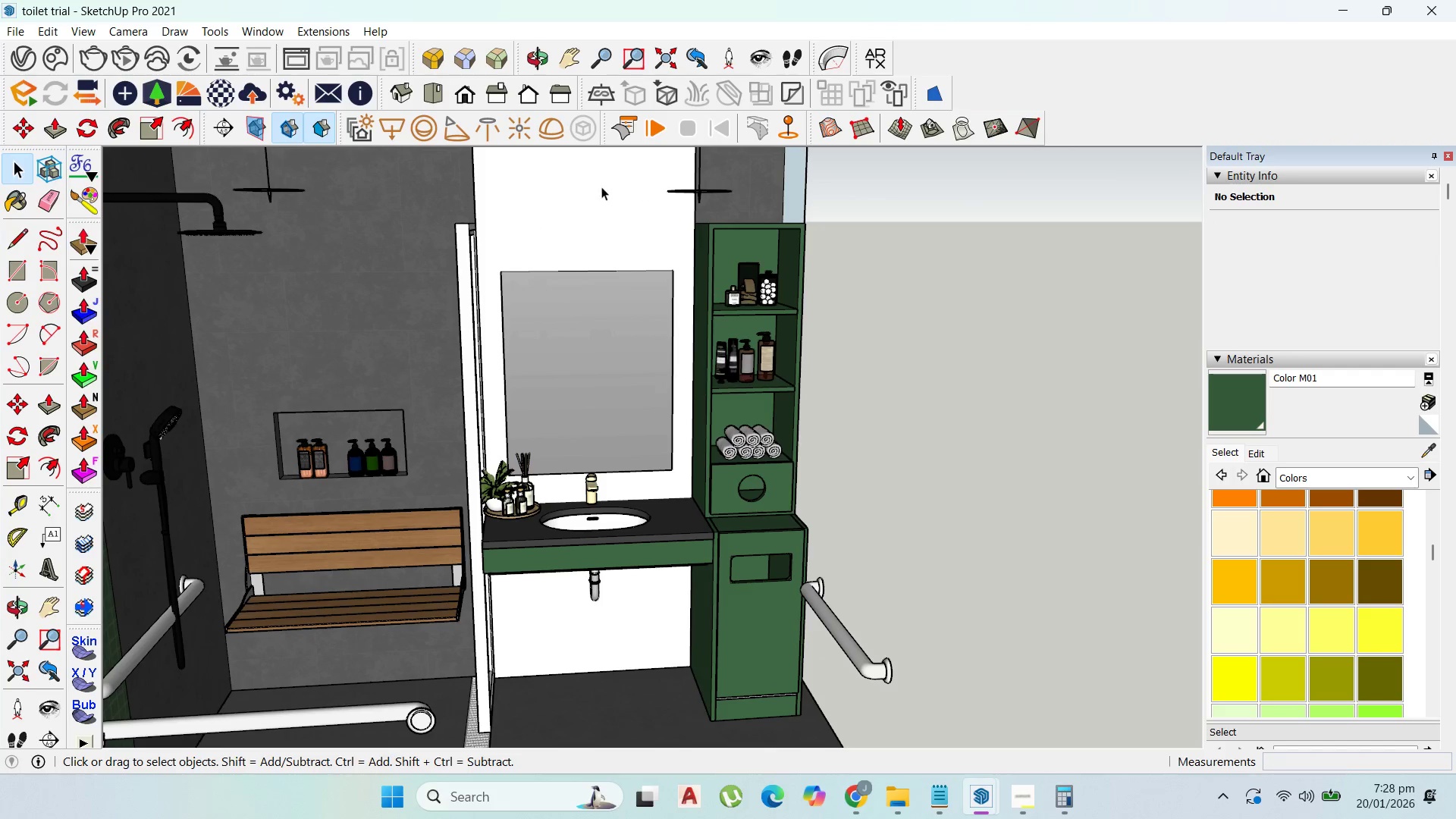 
key(Escape)
 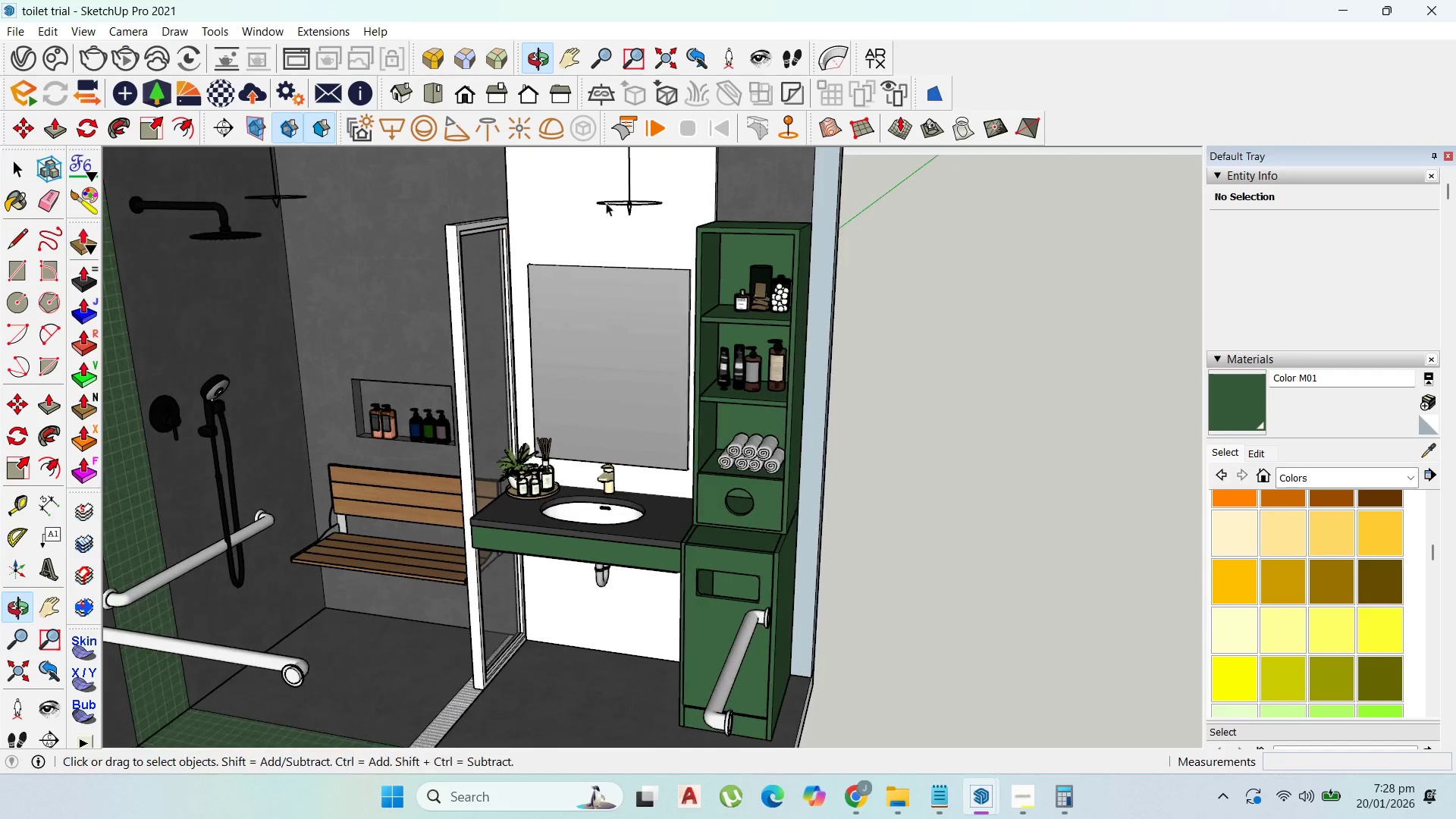 
left_click([635, 190])
 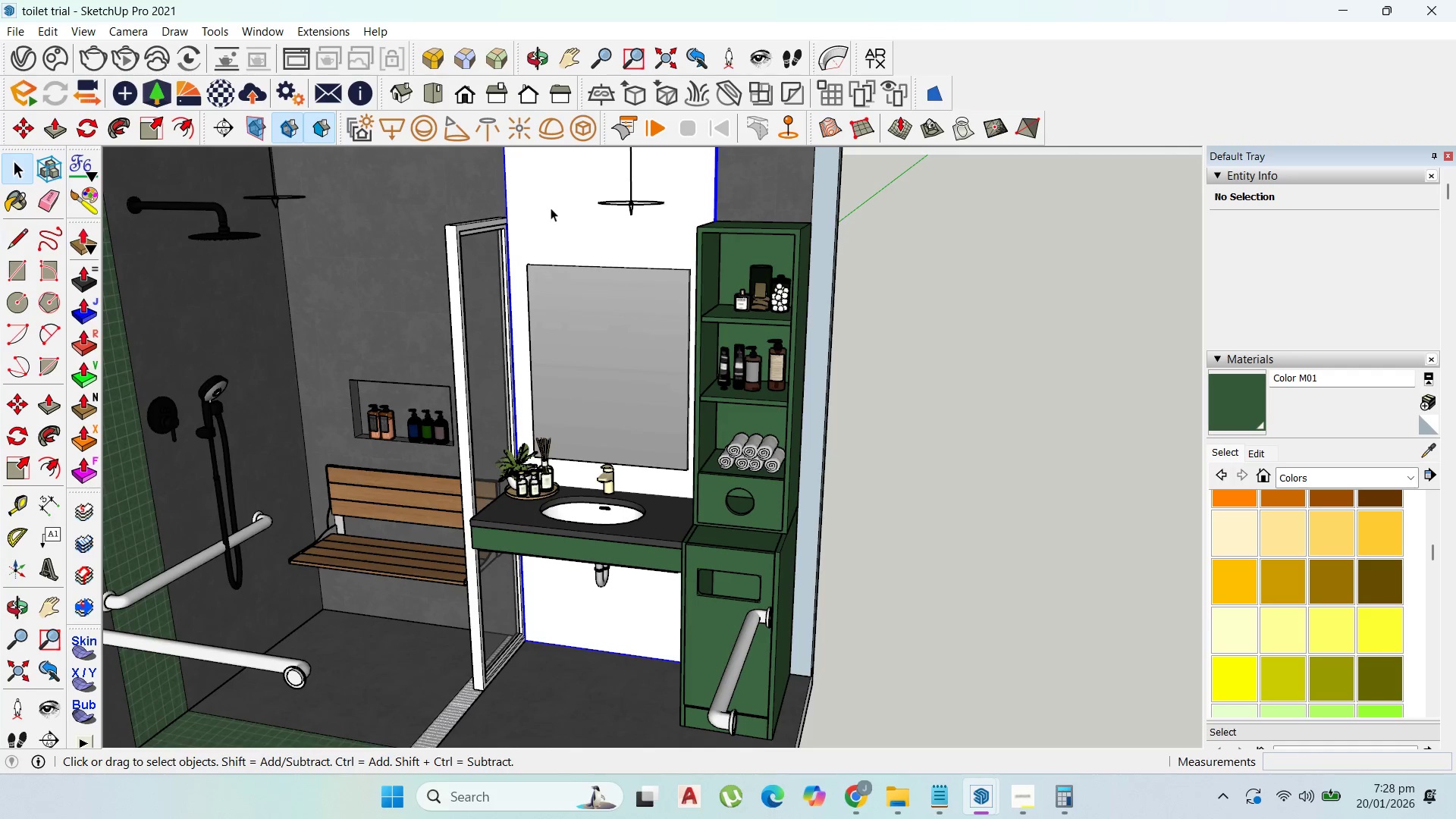 
left_click([550, 205])
 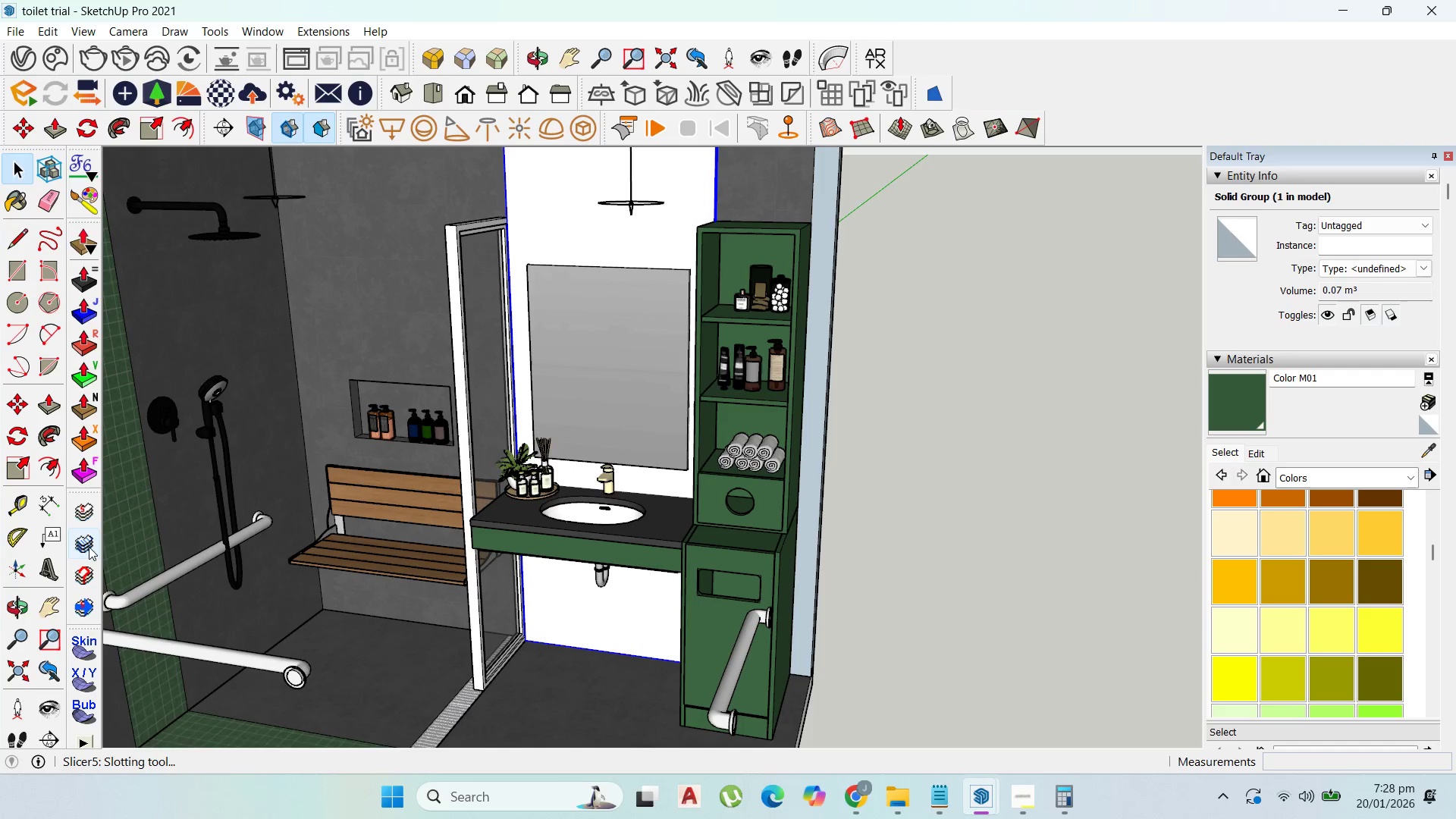 
left_click([80, 510])
 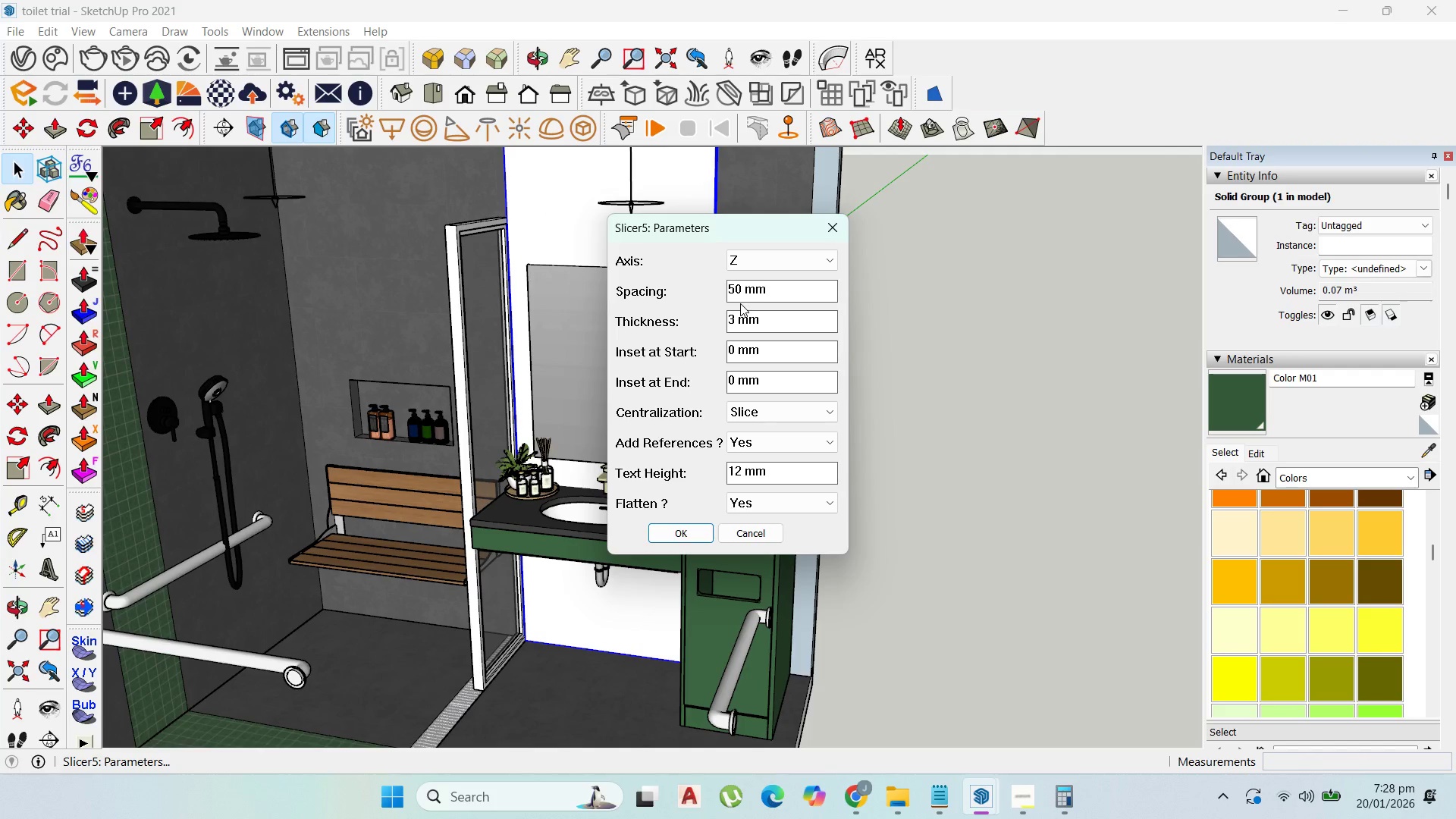 
left_click([765, 268])
 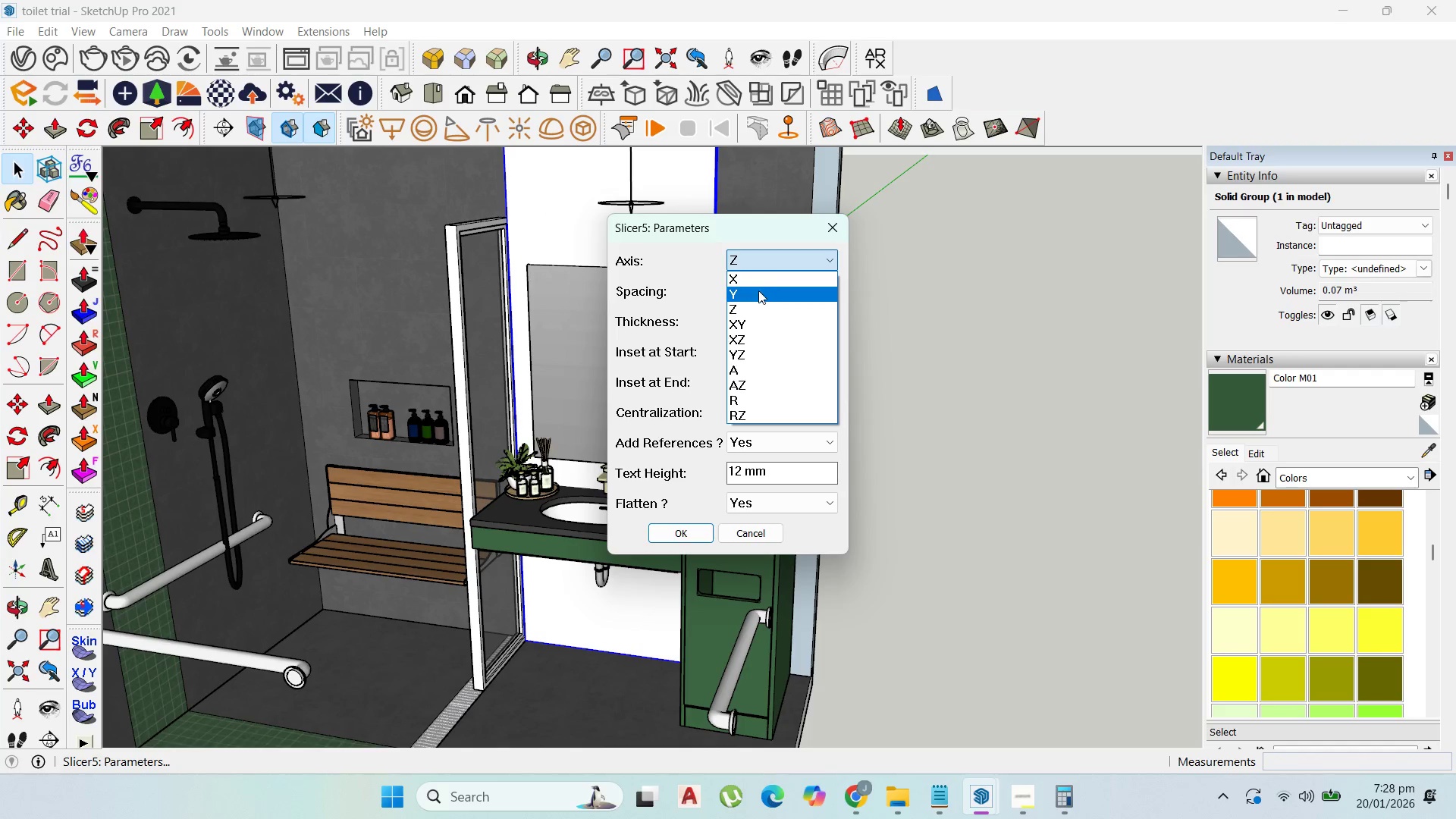 
left_click([758, 291])
 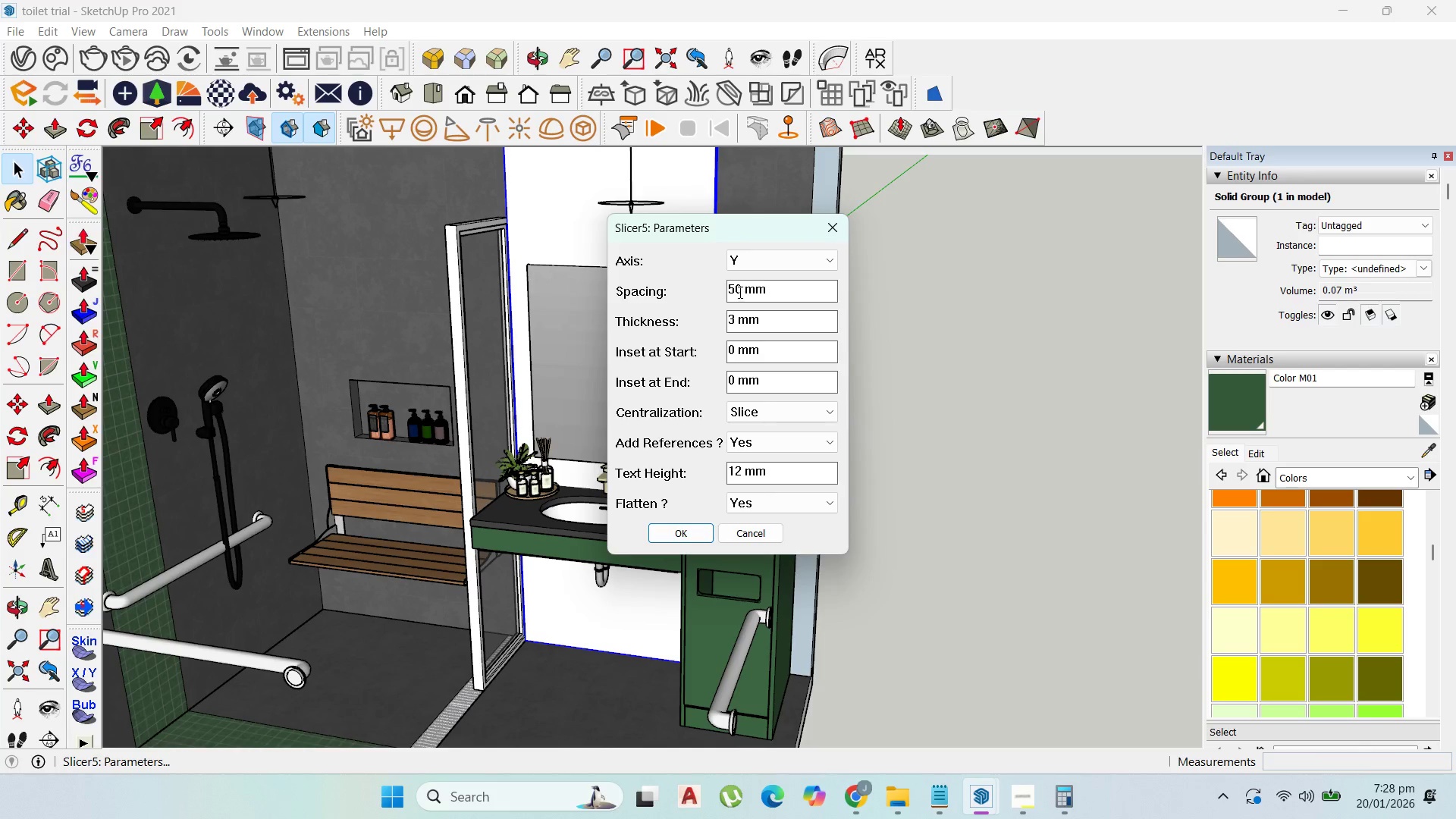 
left_click_drag(start_coordinate=[739, 292], to_coordinate=[714, 290])
 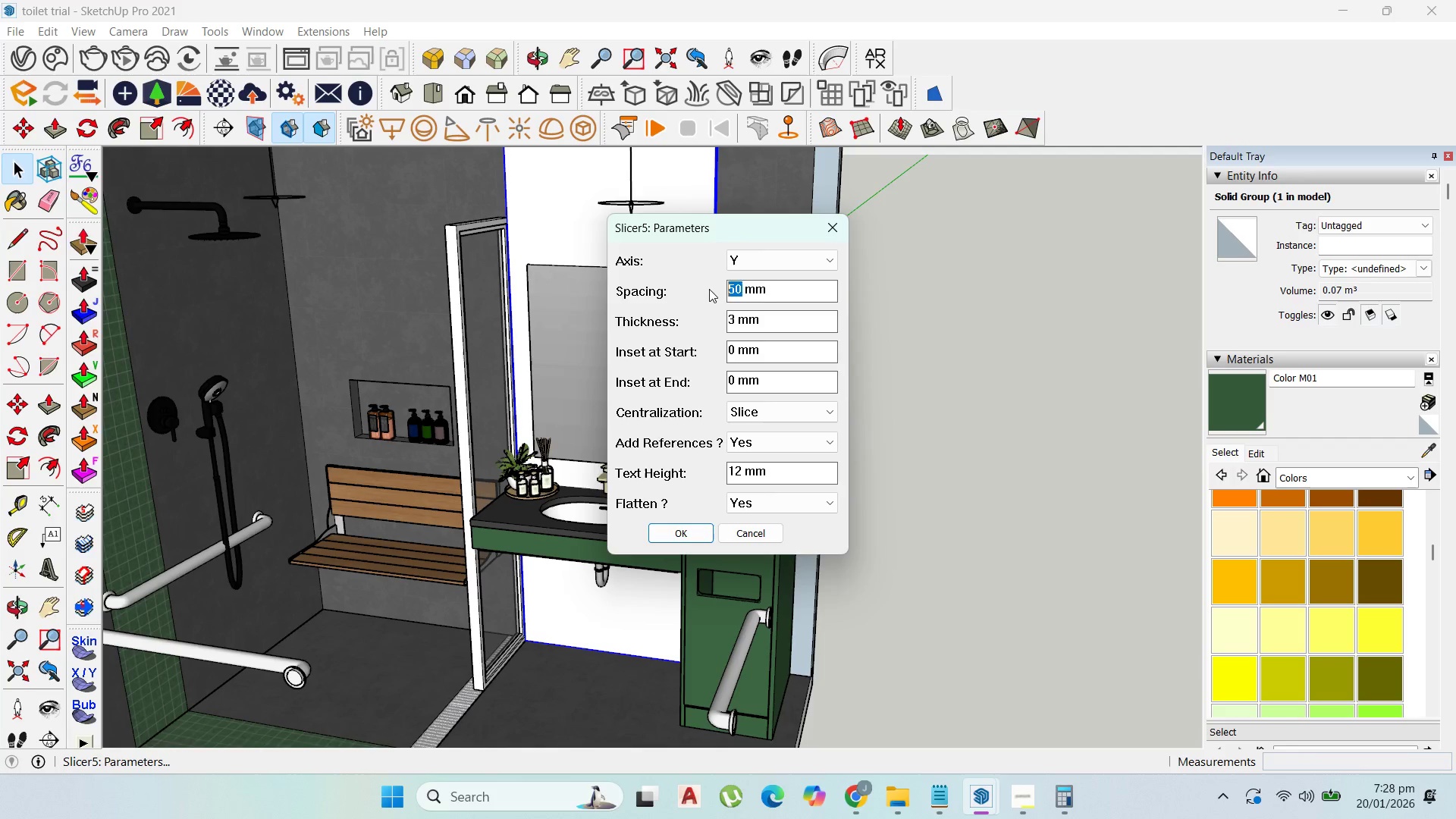 
key(Backspace)
 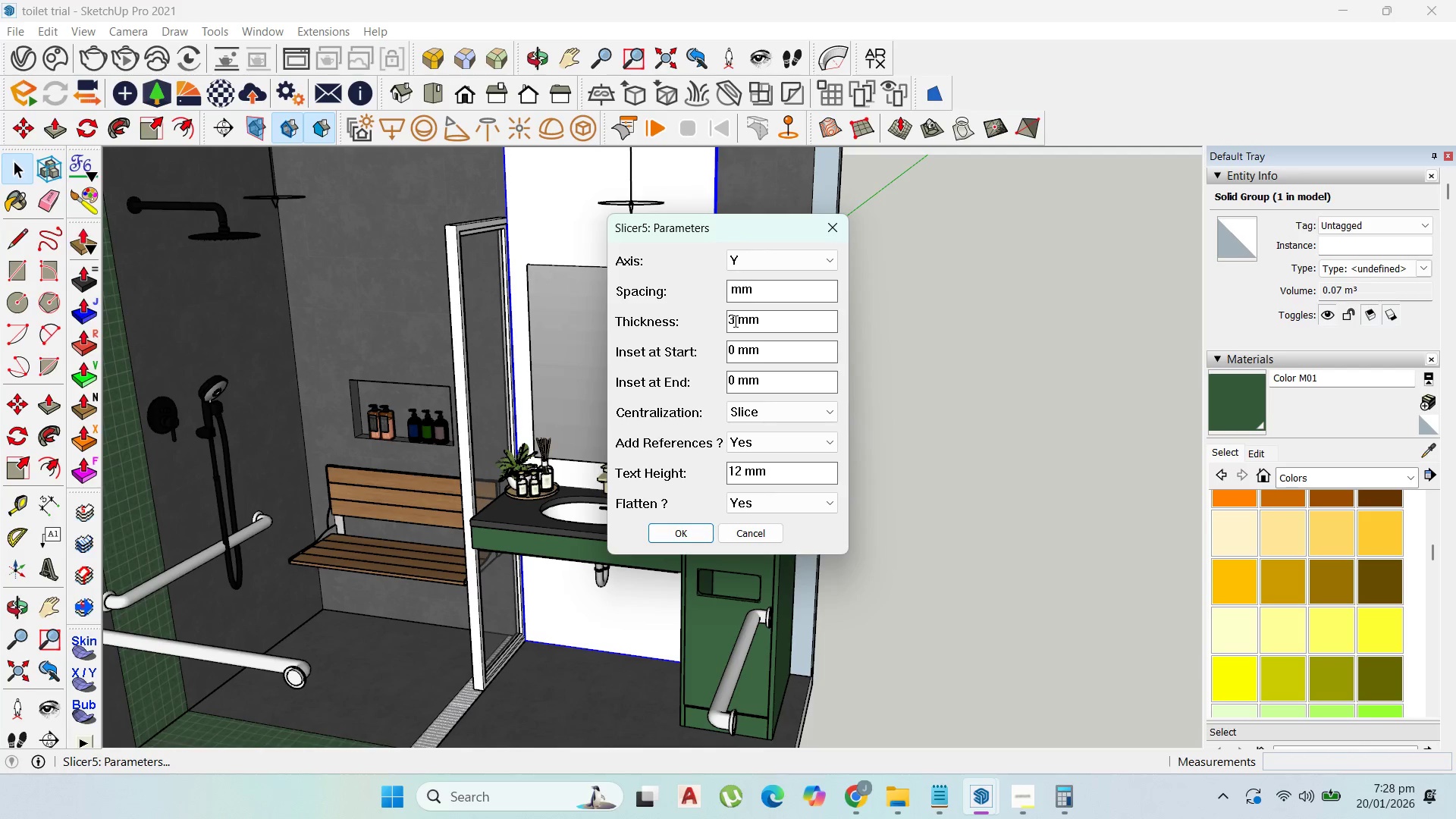 
key(0)
 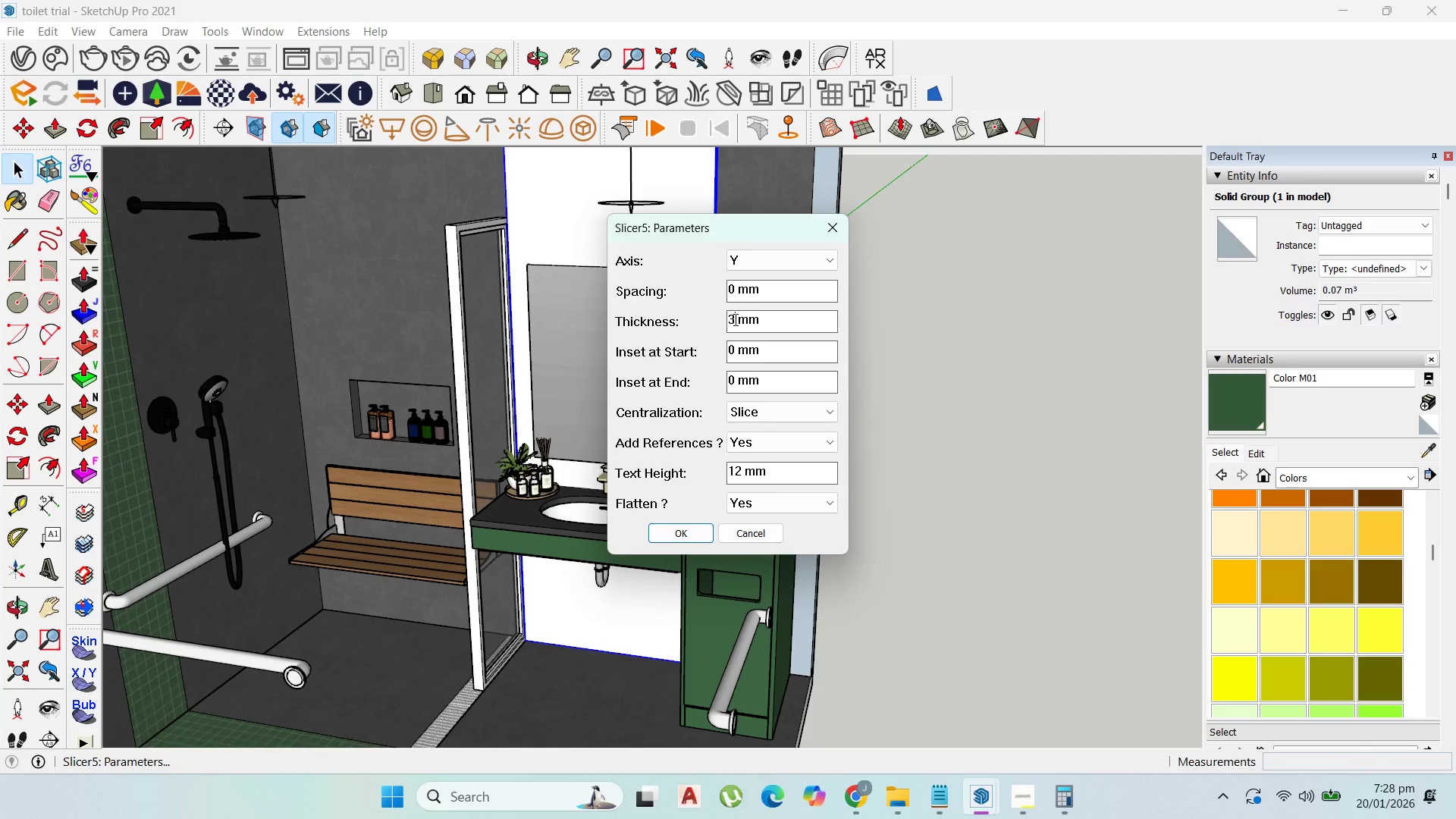 
left_click_drag(start_coordinate=[734, 319], to_coordinate=[708, 320])
 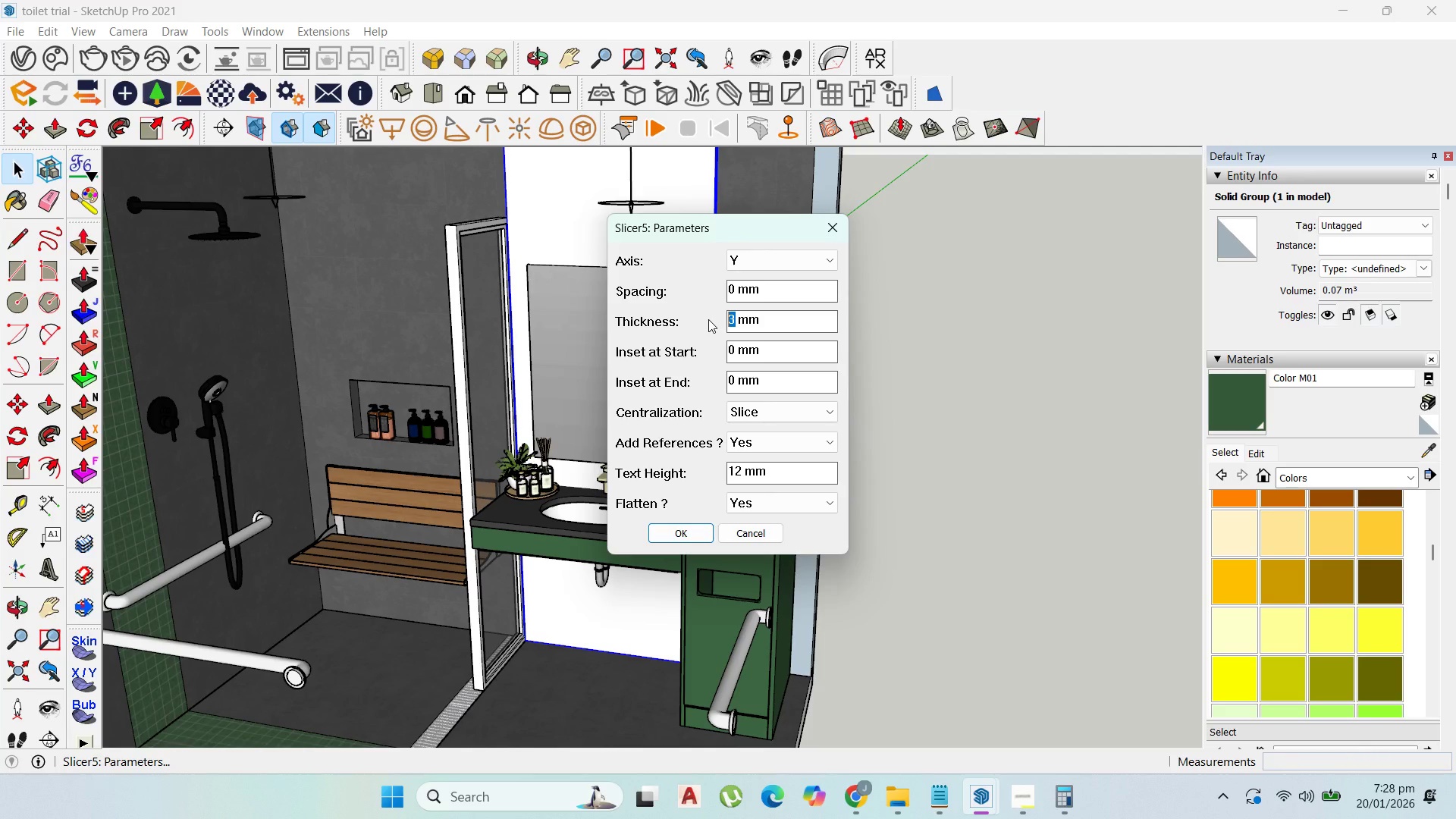 
type(30)
 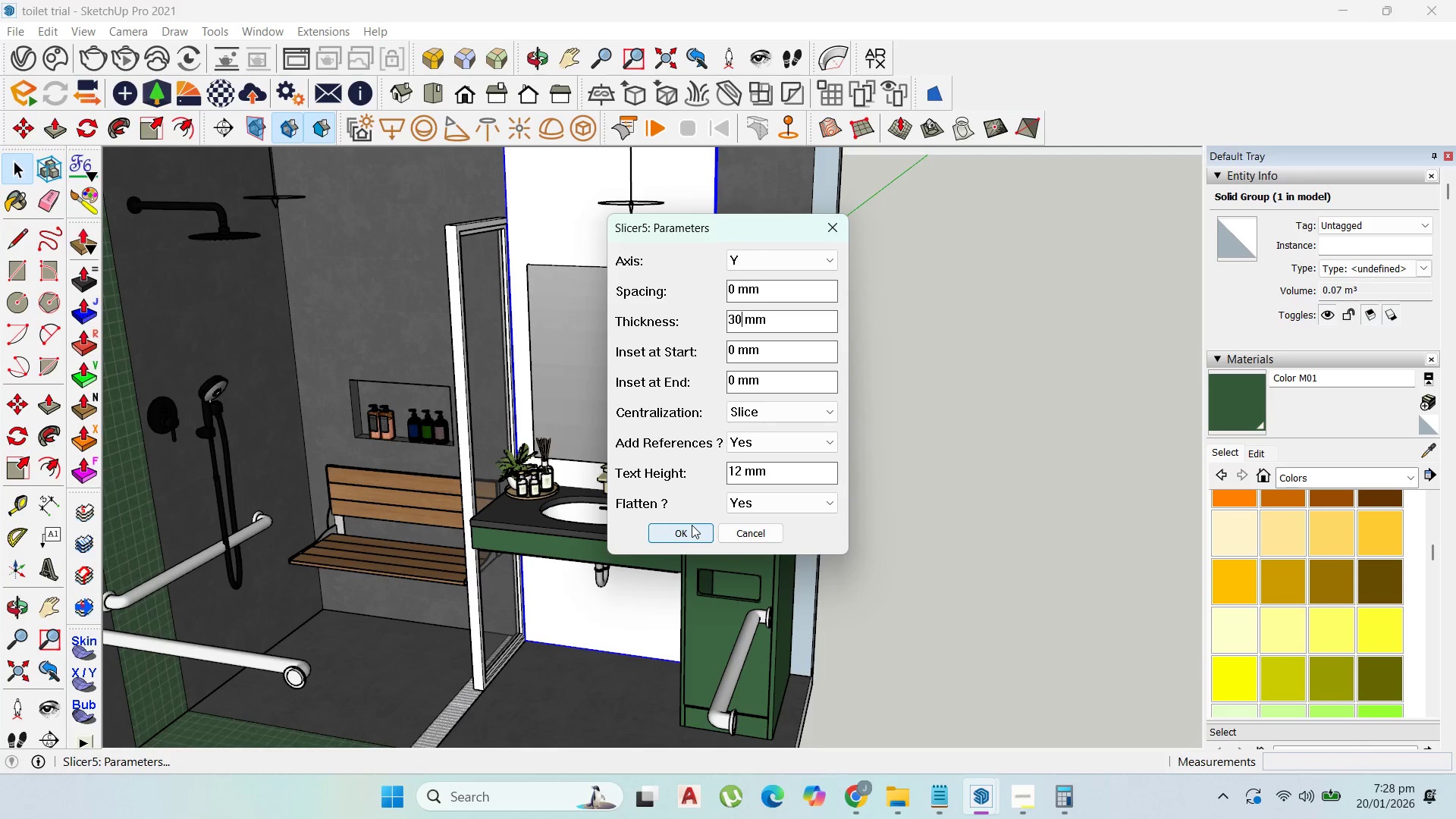 
left_click([691, 525])
 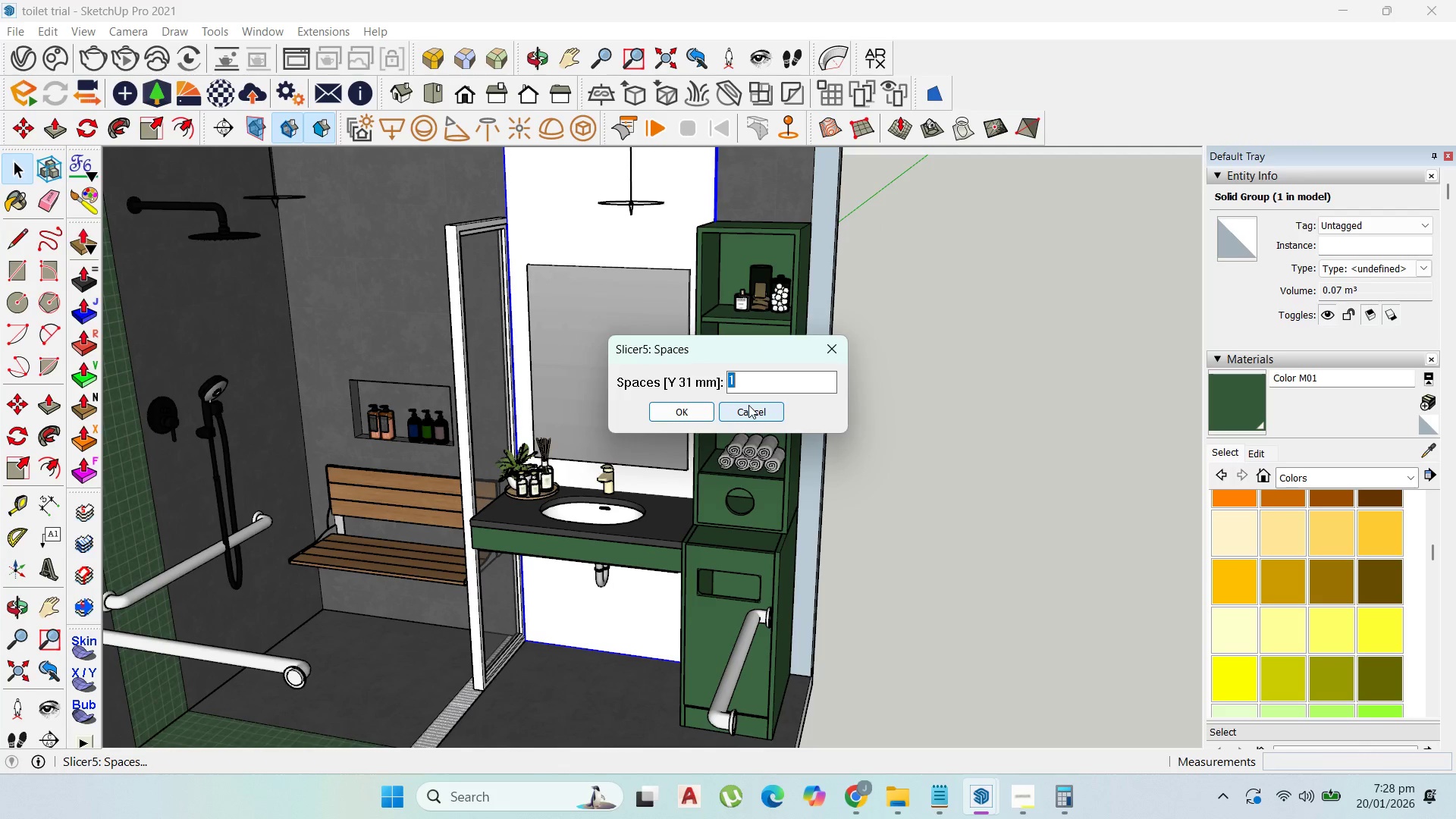 
type(10)
 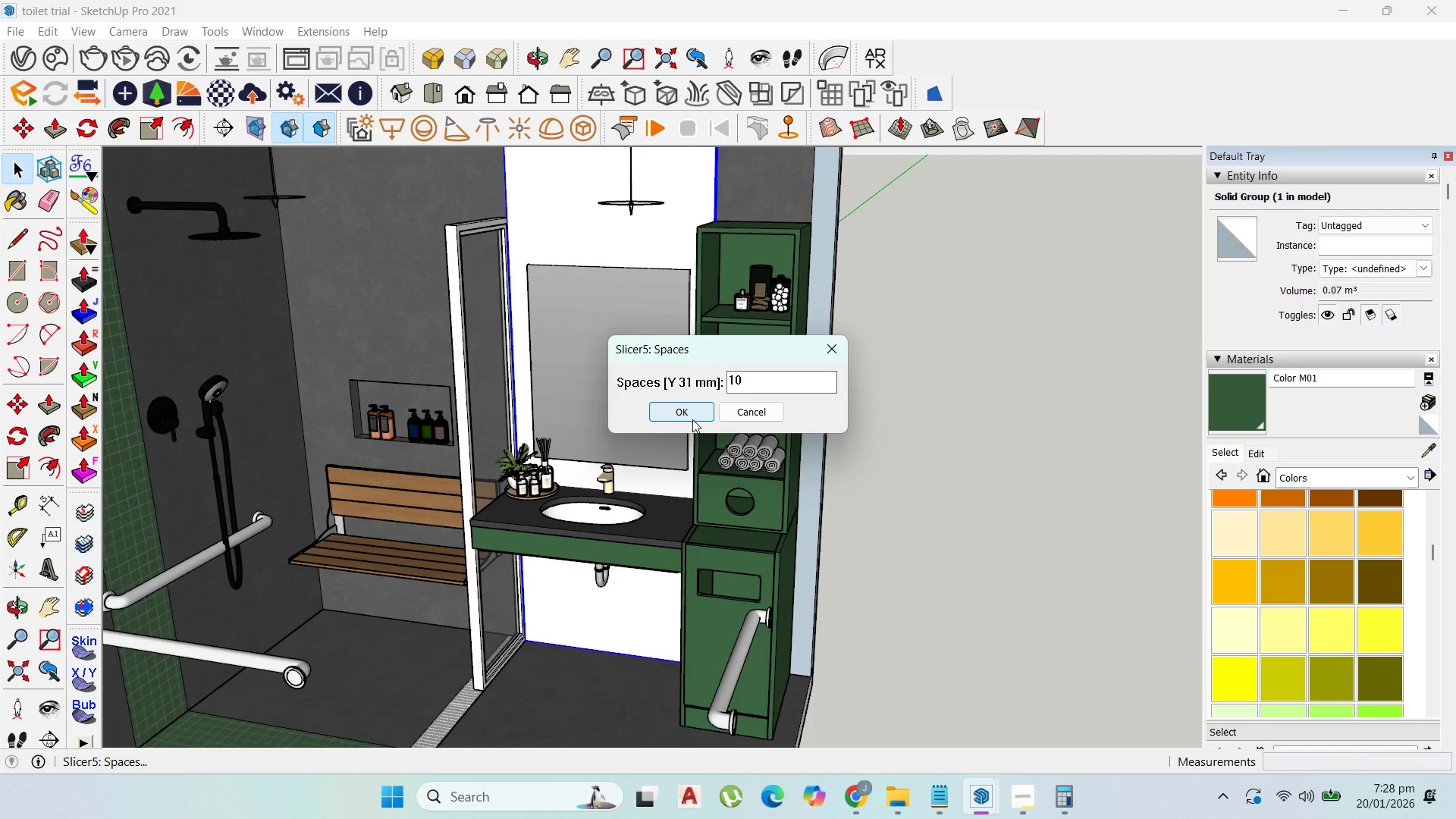 
left_click([692, 415])
 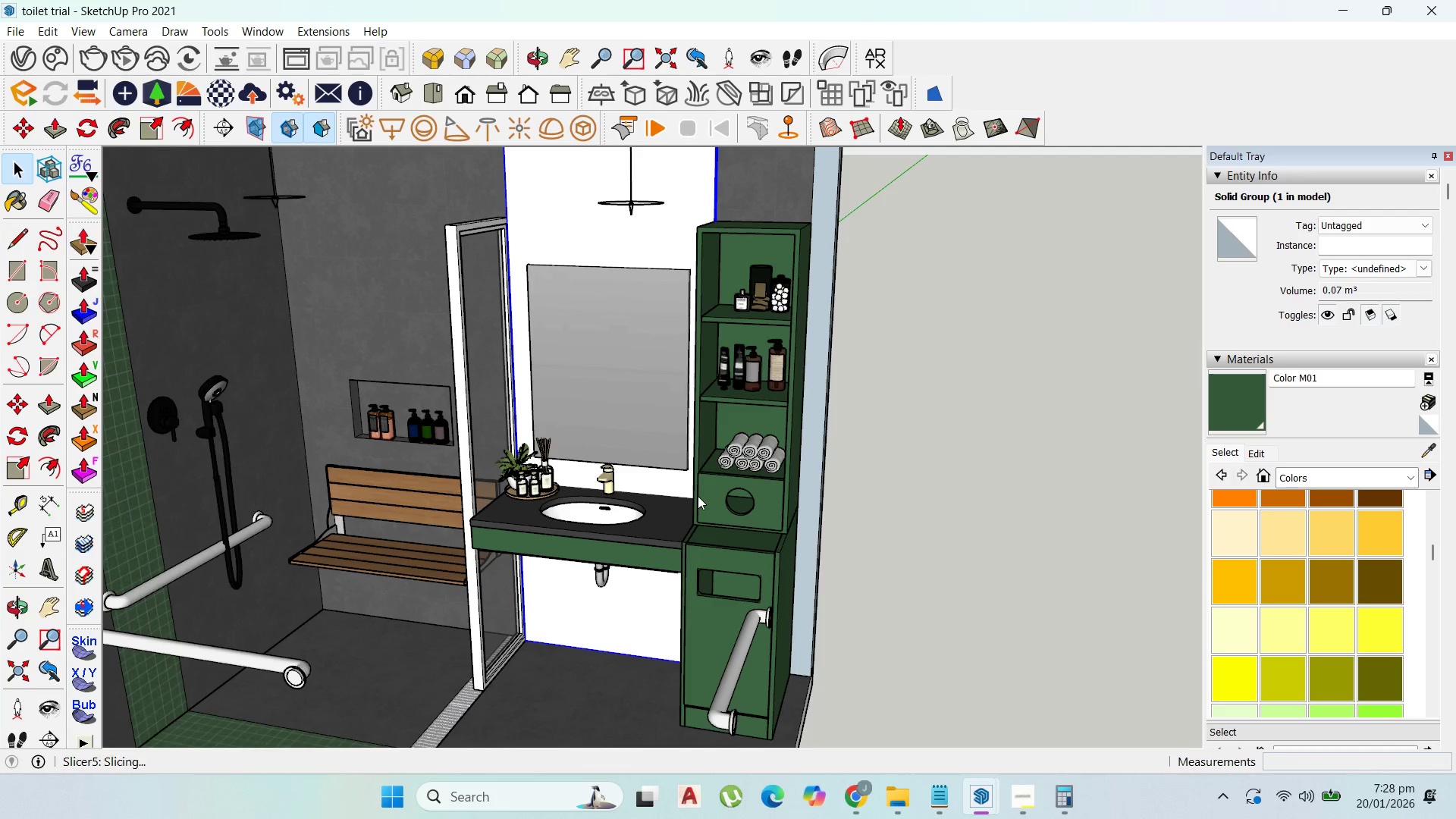 
scroll: coordinate [689, 527], scroll_direction: down, amount: 2.0
 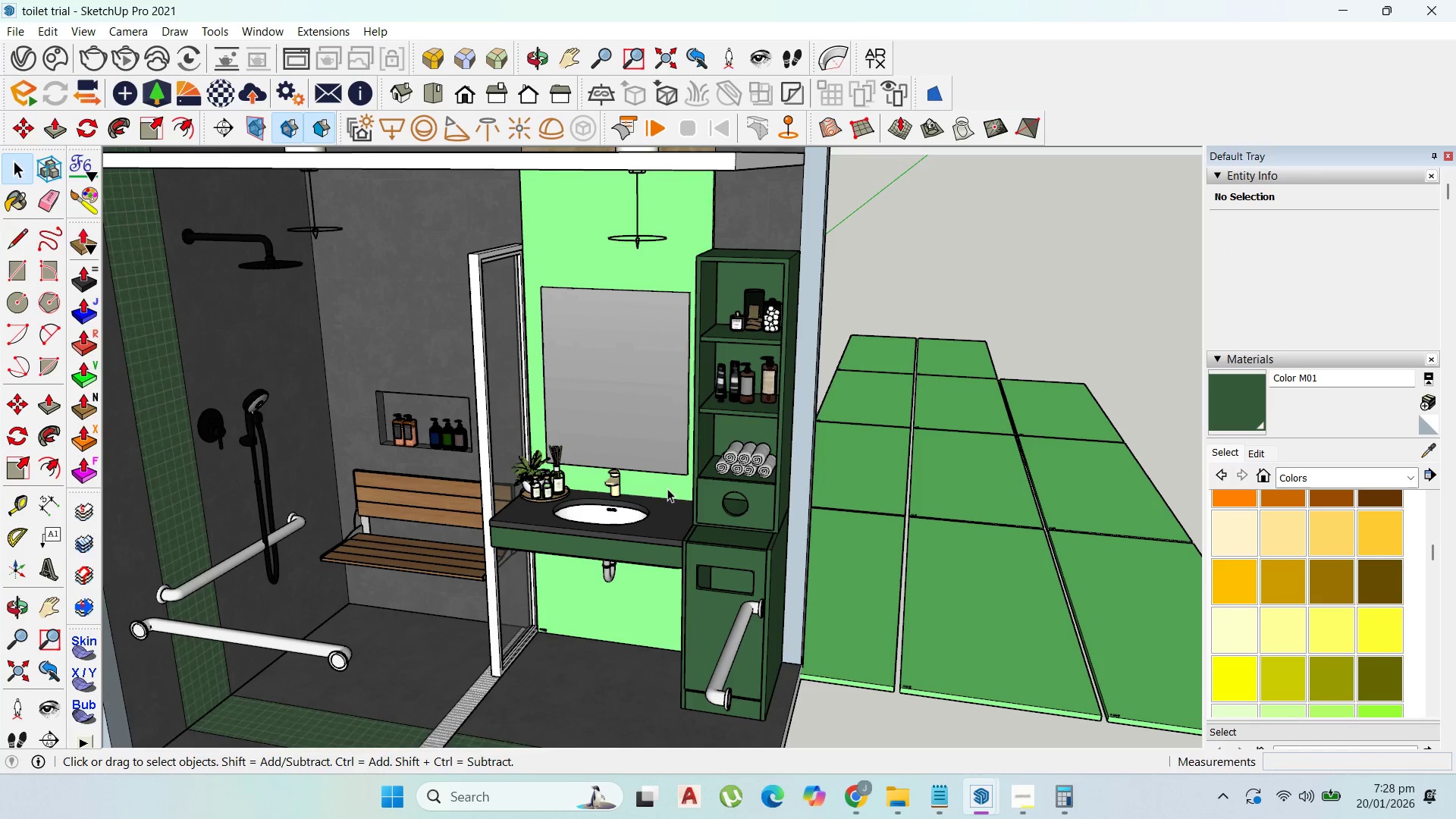 
key(Control+Z)
 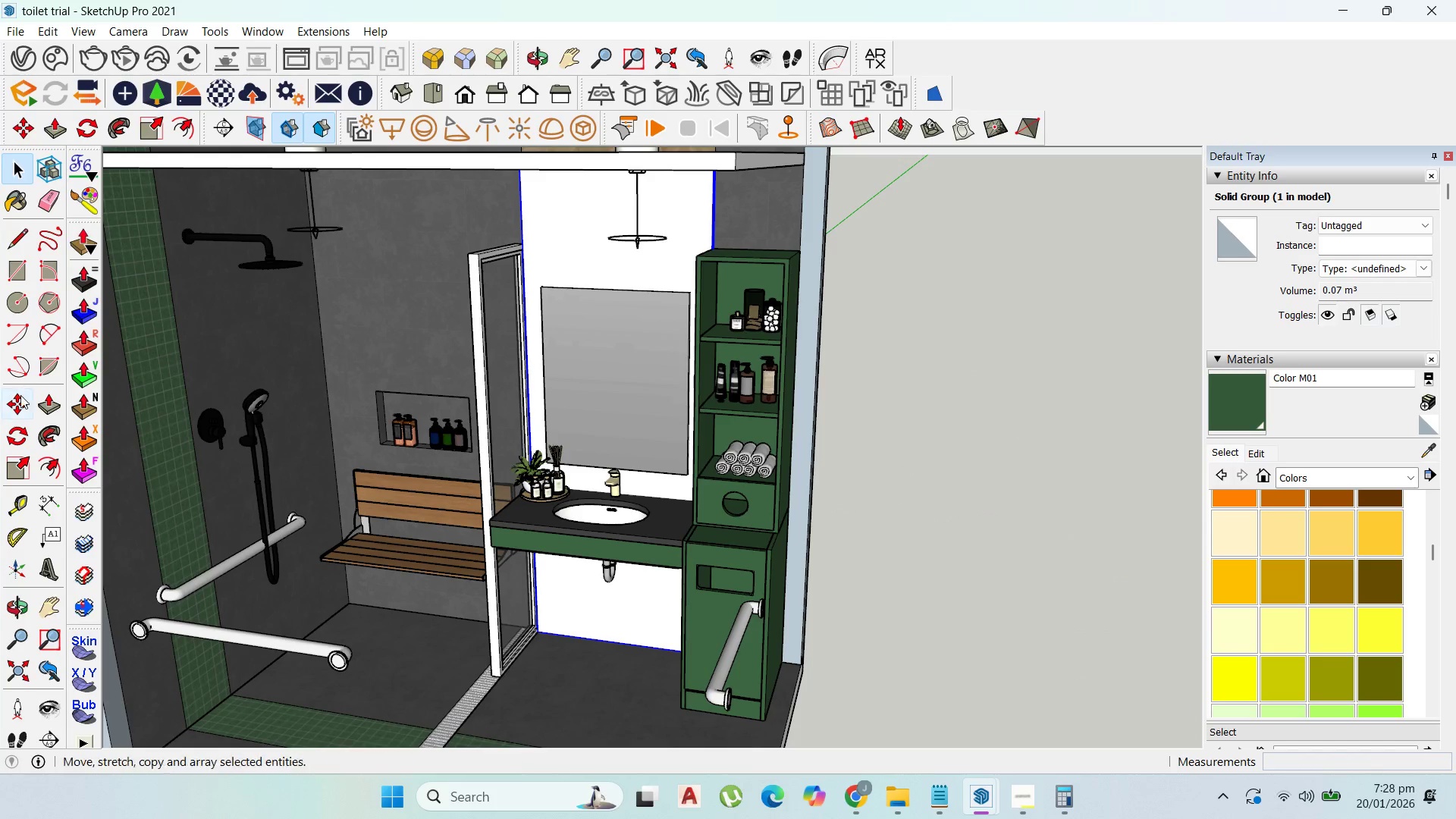 
left_click([83, 504])
 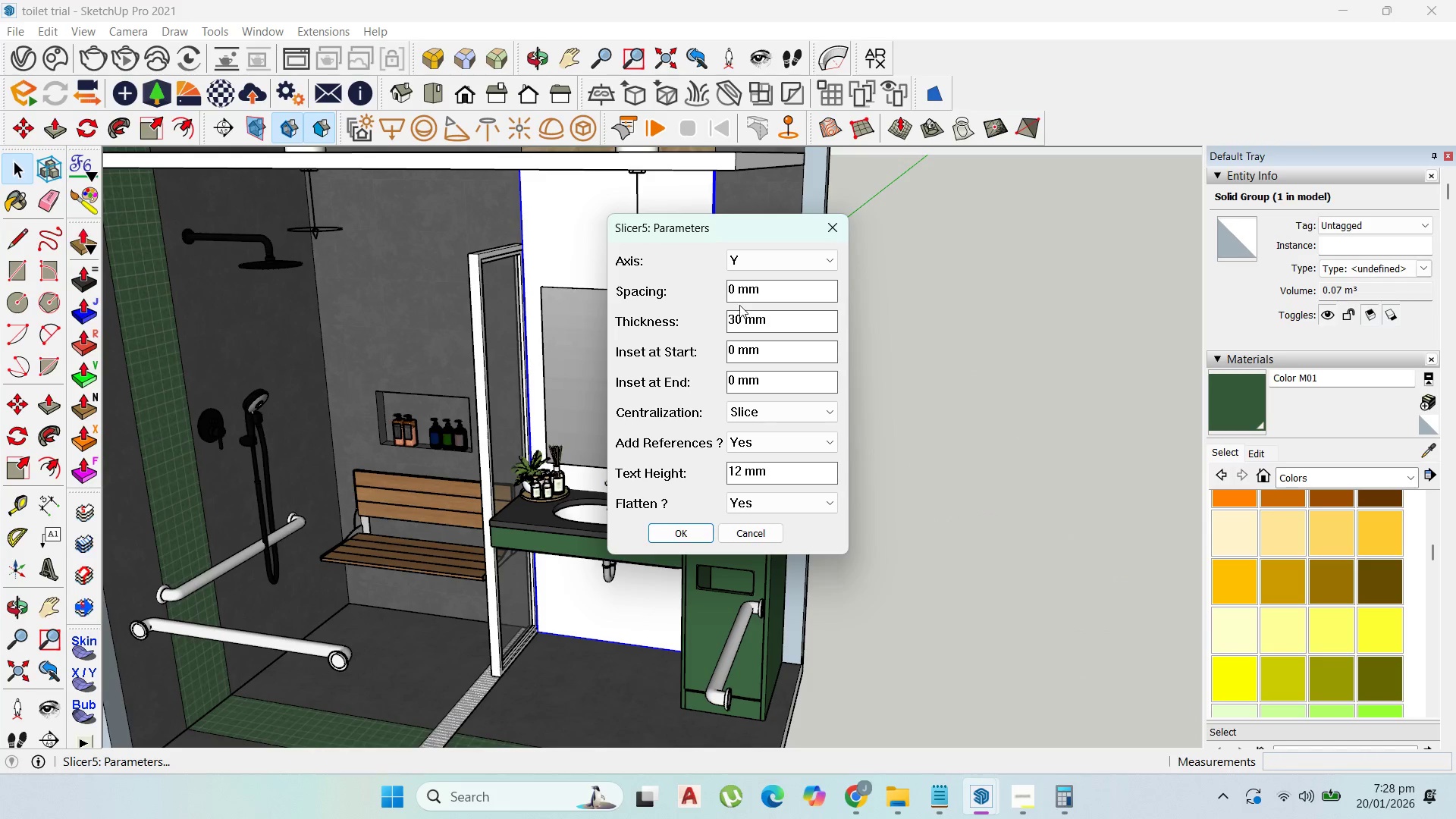 
left_click([764, 268])
 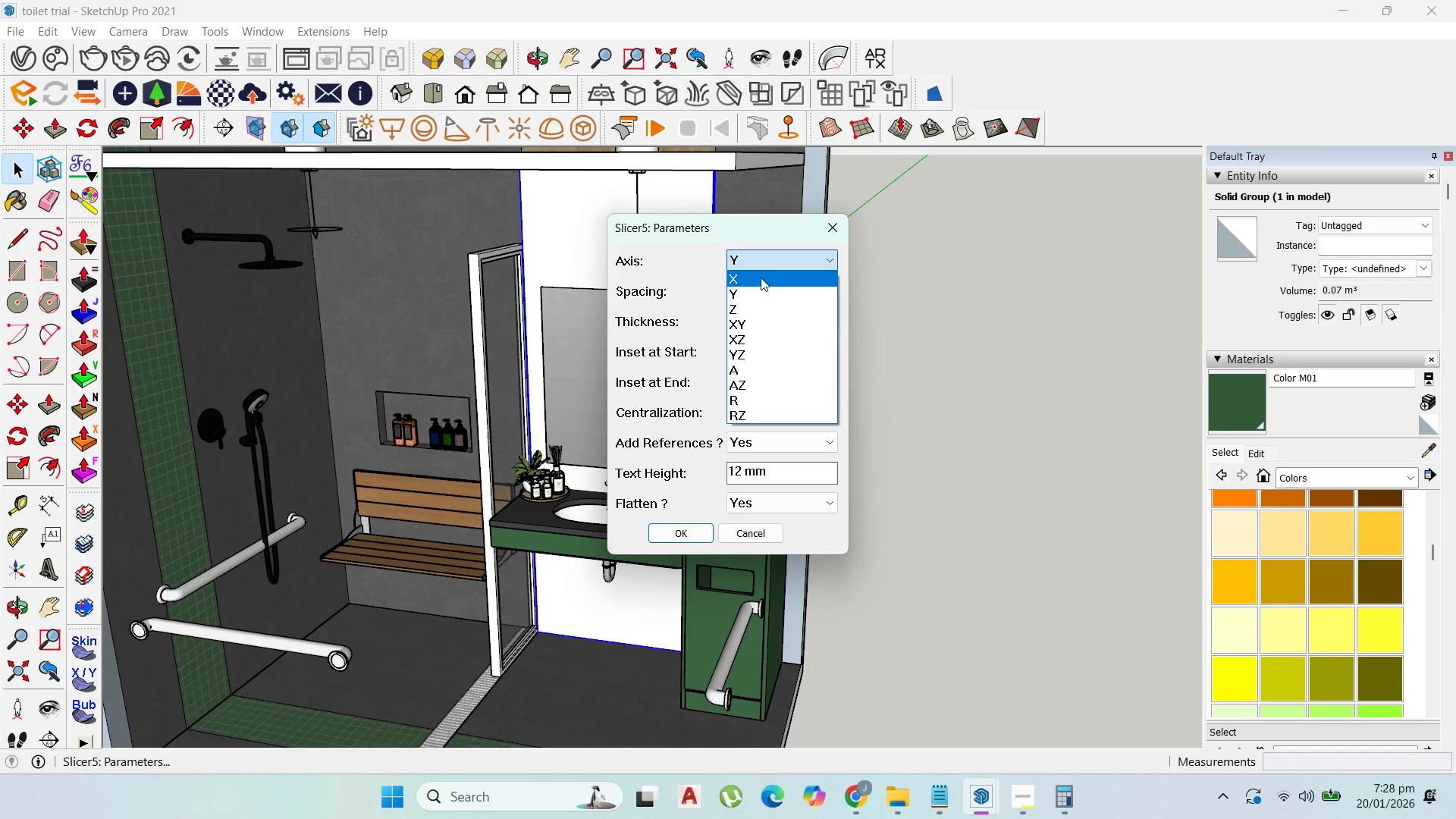 
left_click([761, 275])
 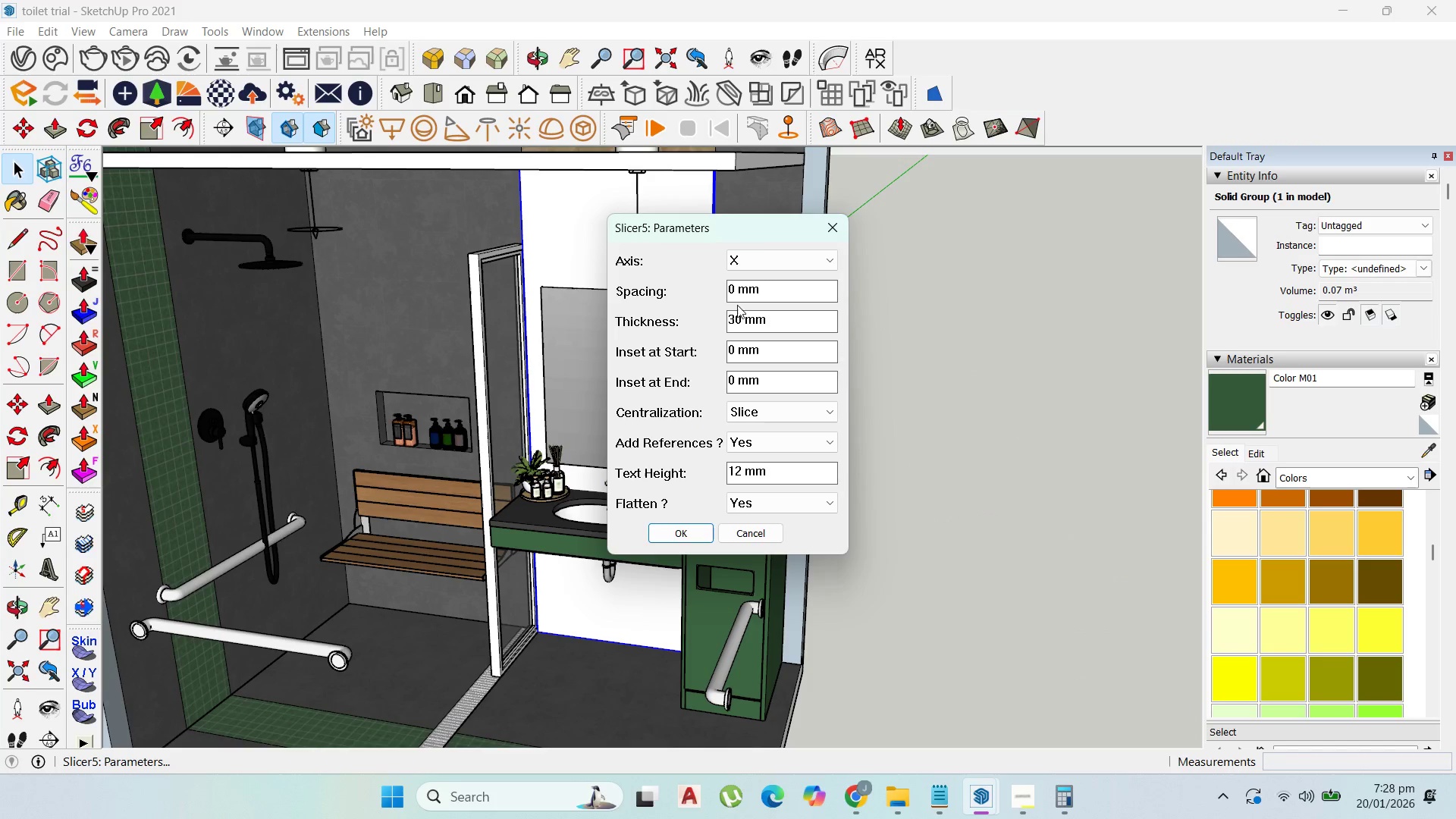 
left_click([768, 256])
 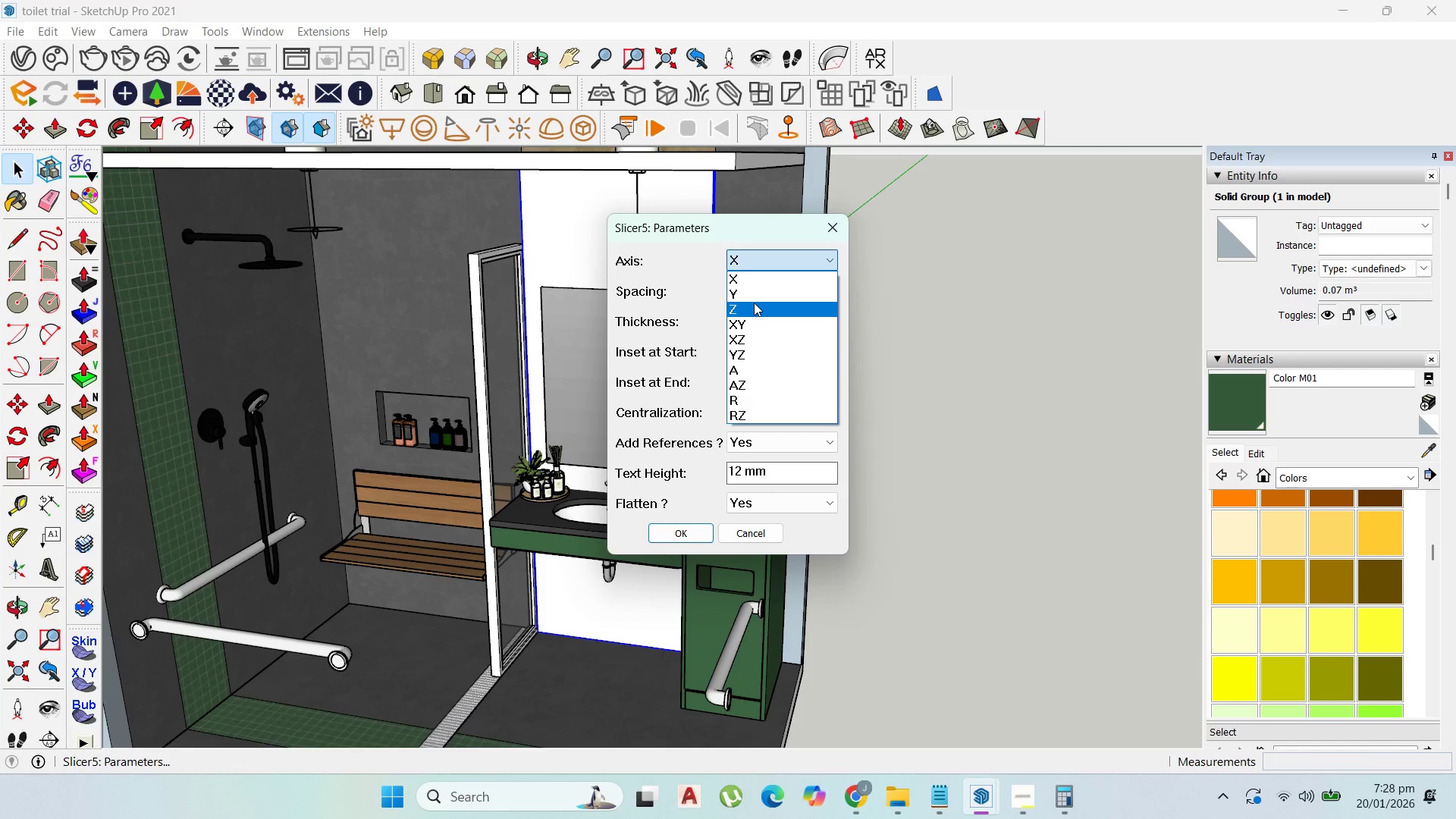 
left_click([752, 304])
 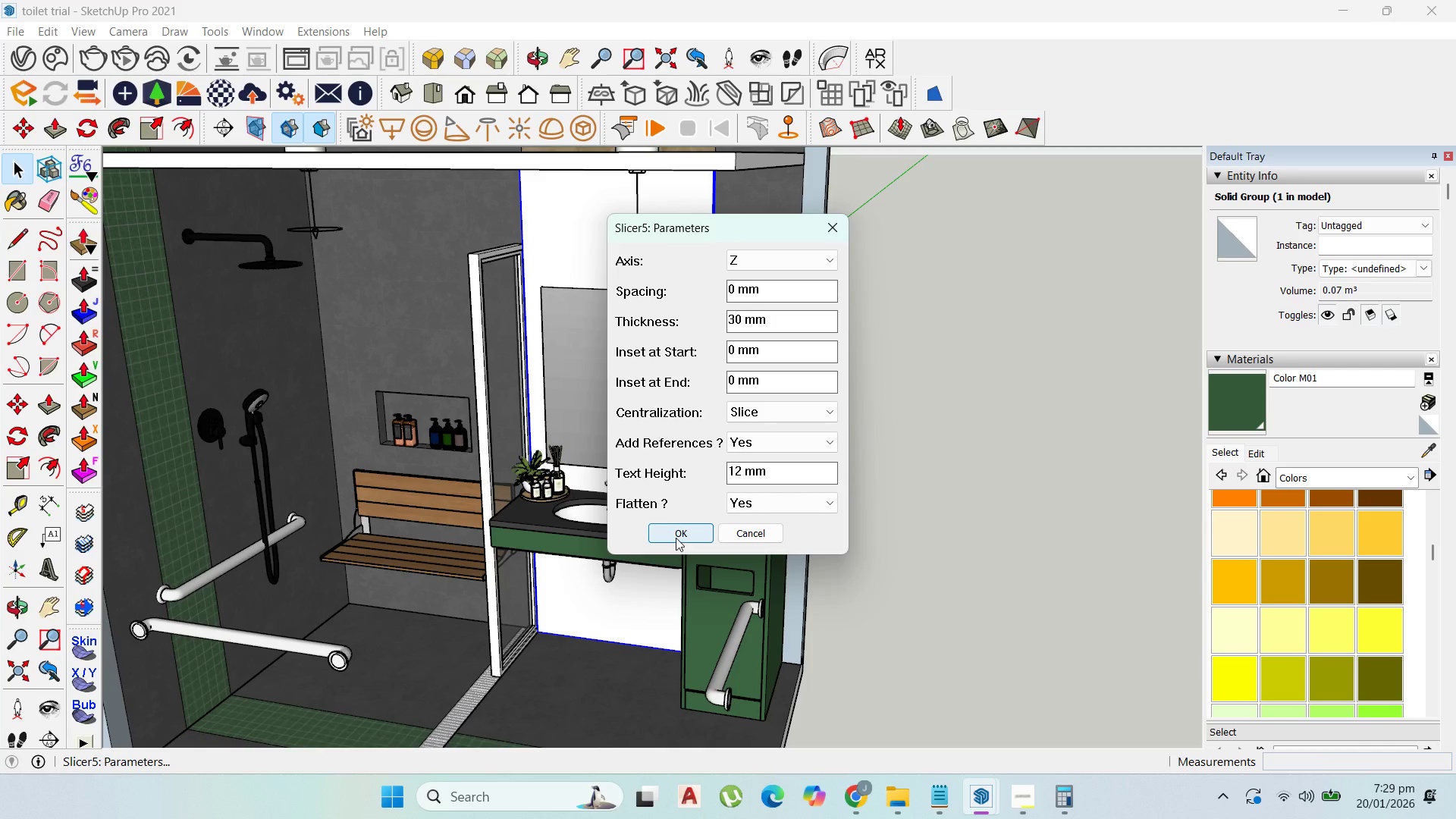 
left_click([676, 538])
 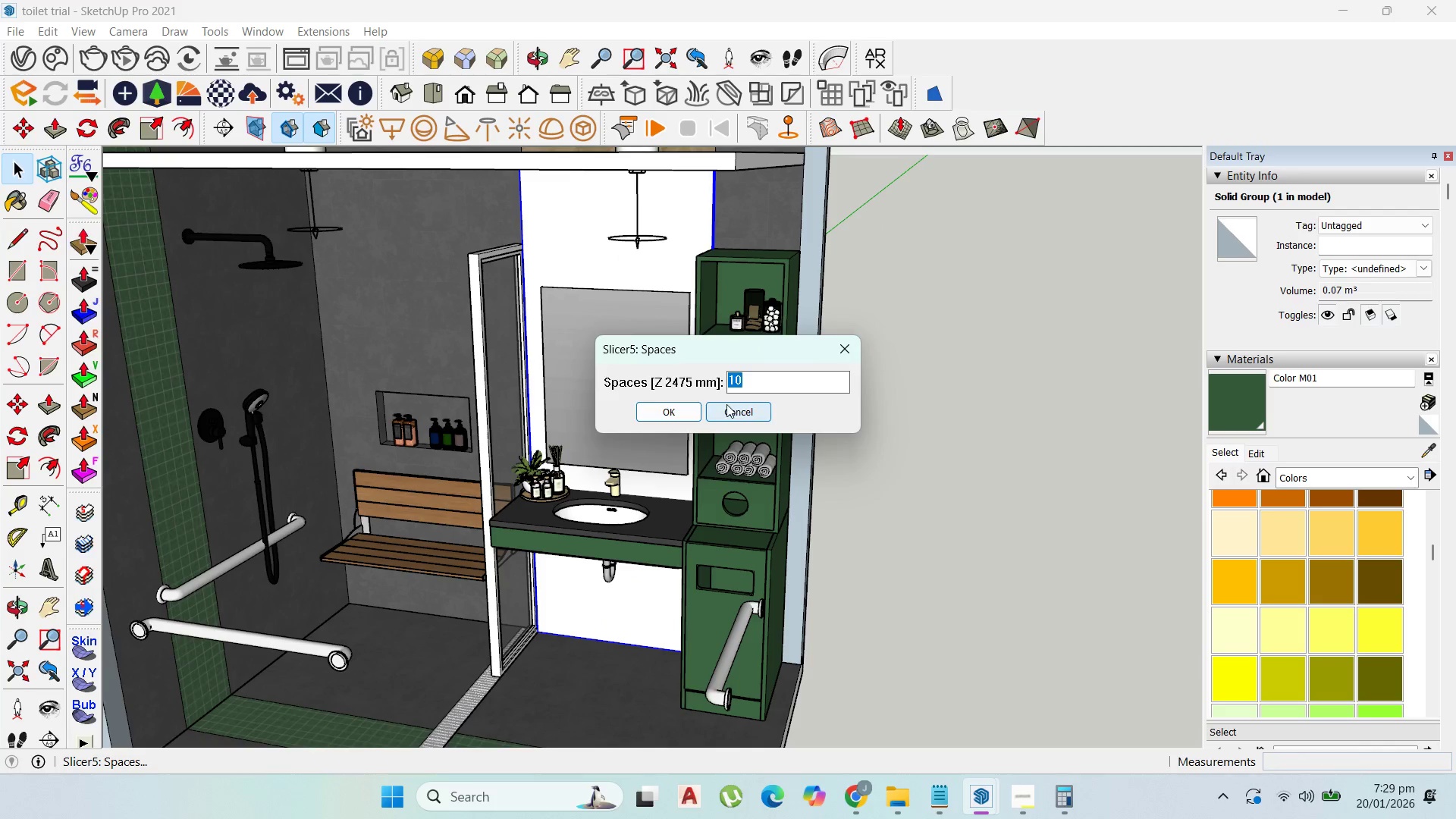 
left_click([669, 407])
 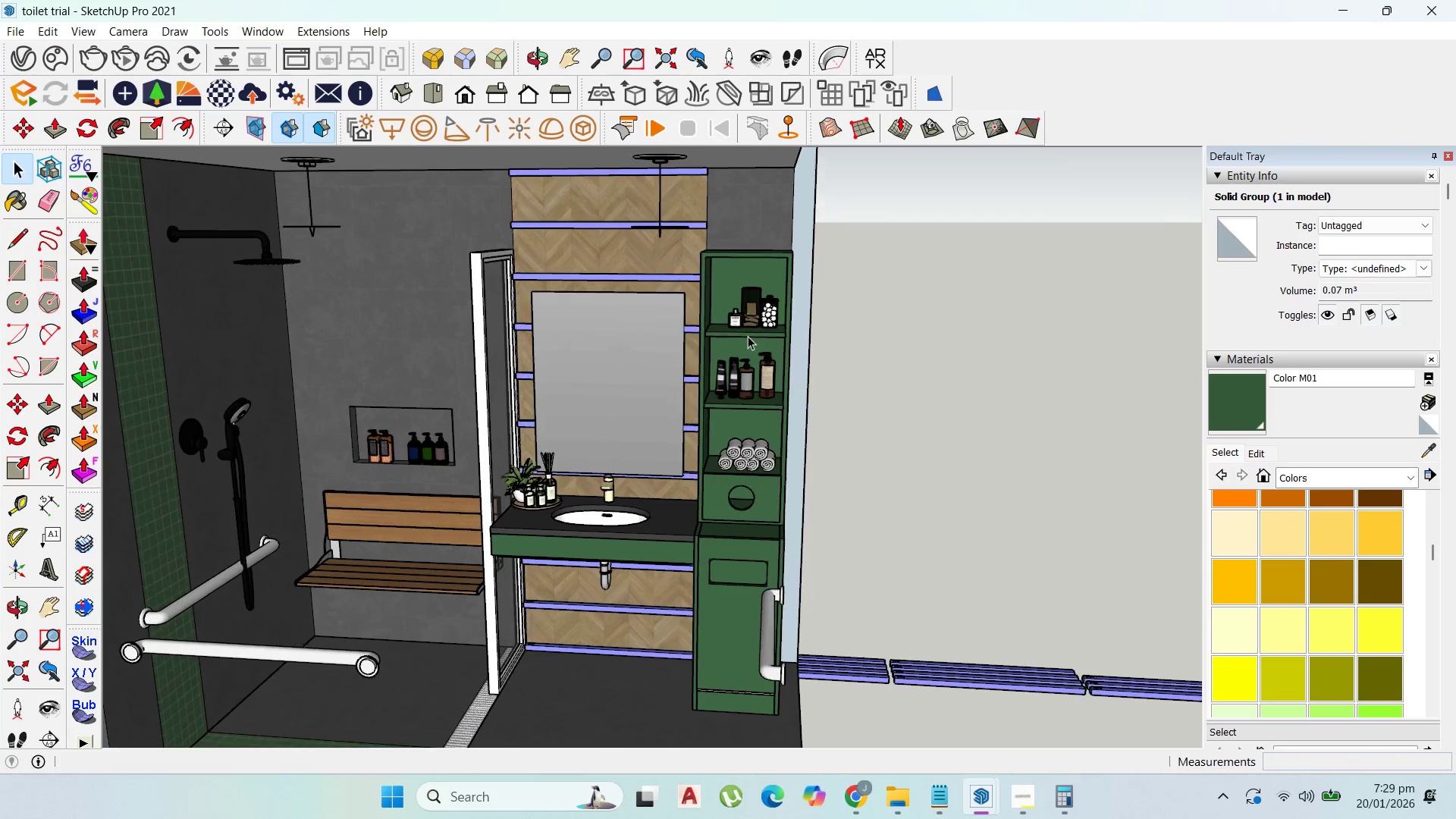 
key(Control+Z)
 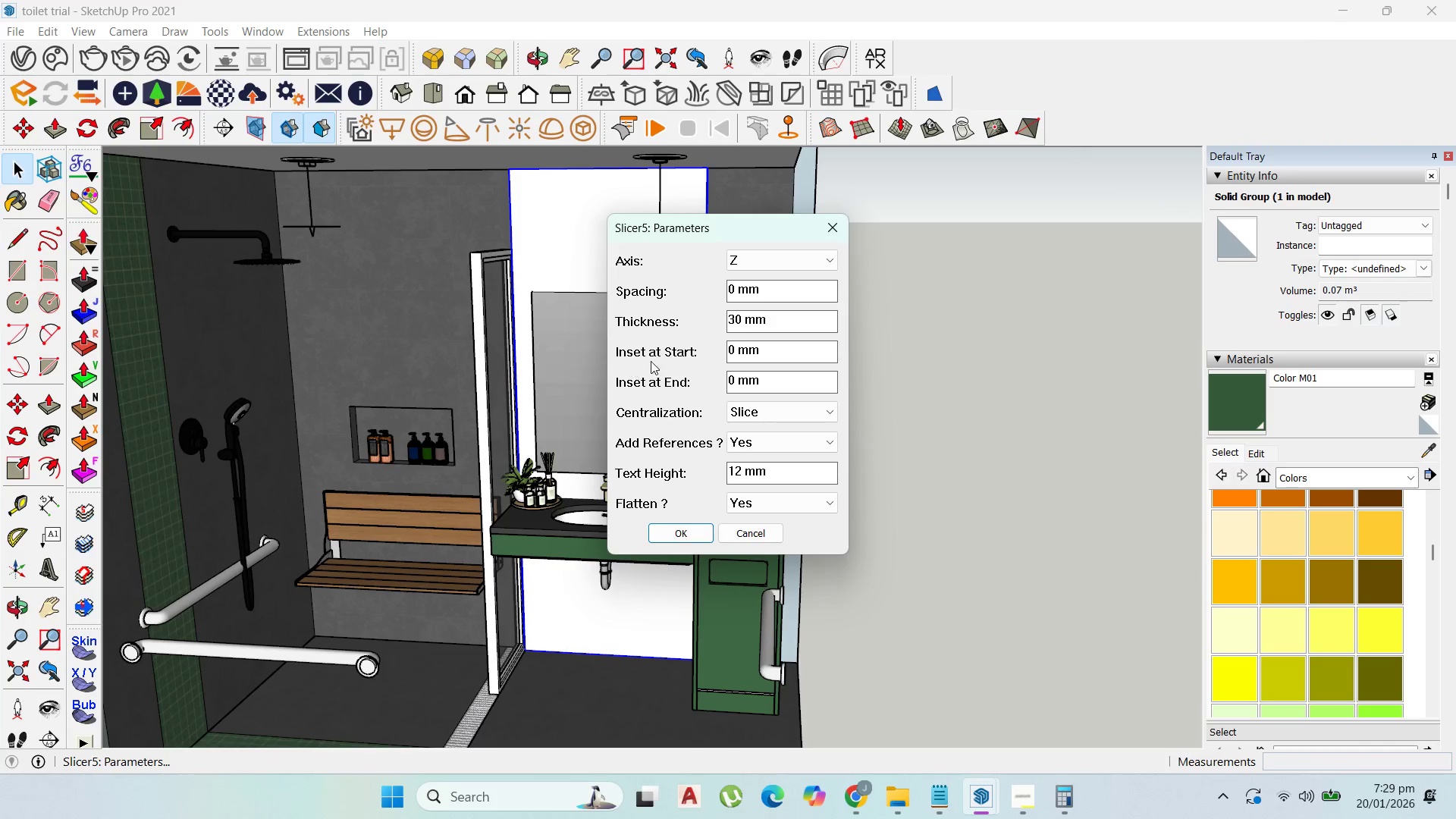 
wait(5.81)
 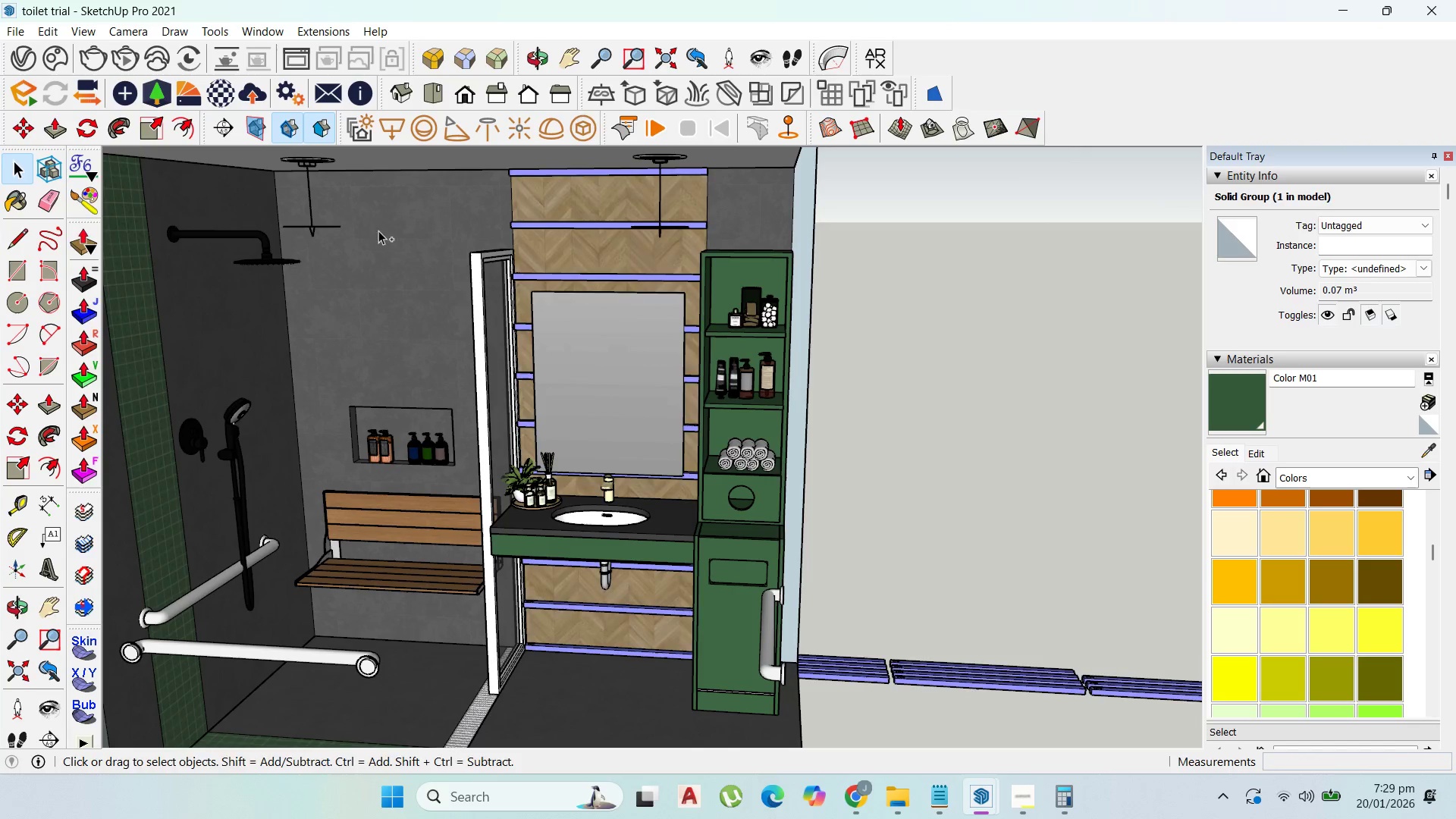 
left_click([809, 251])
 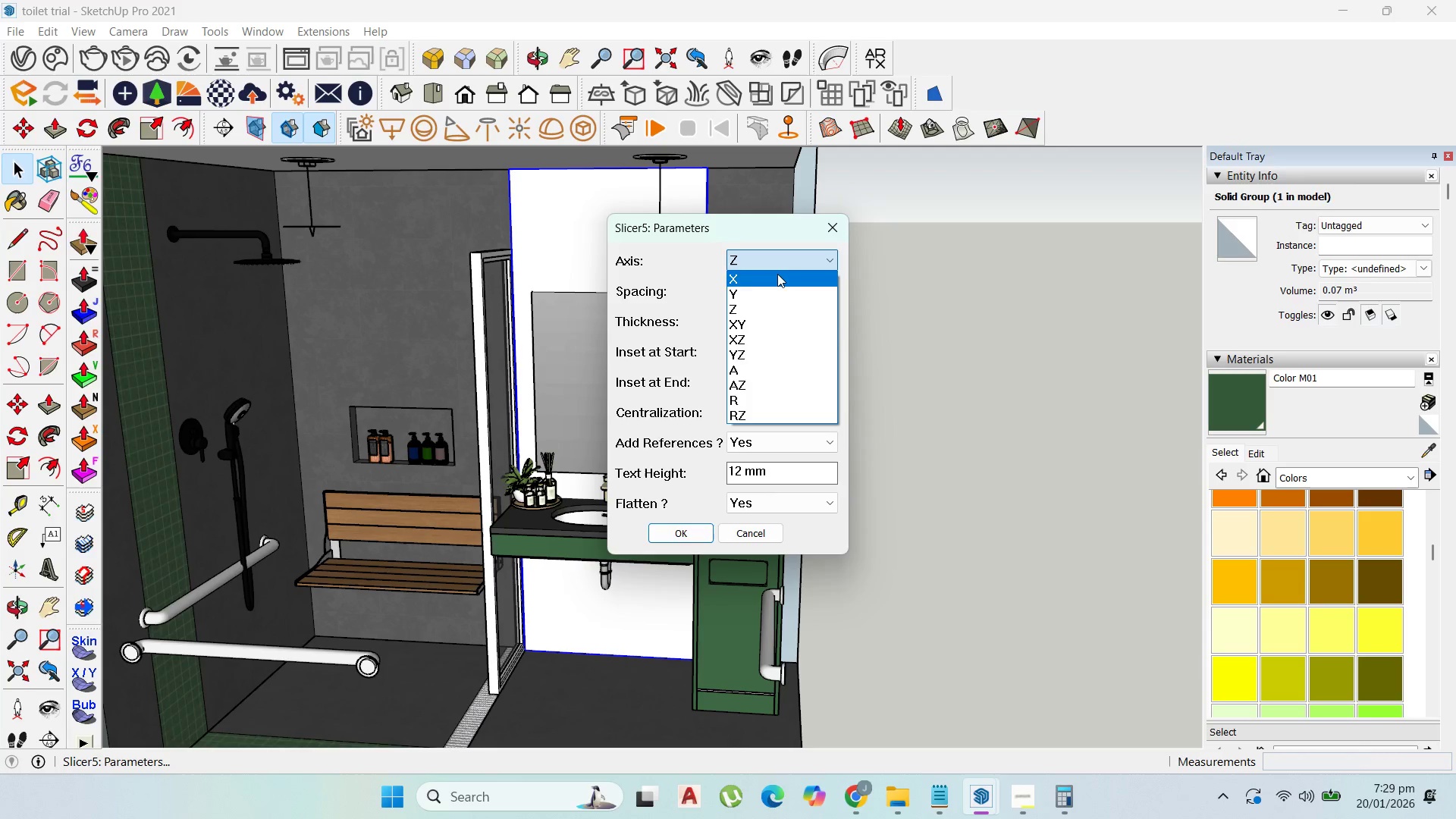 
left_click([775, 278])
 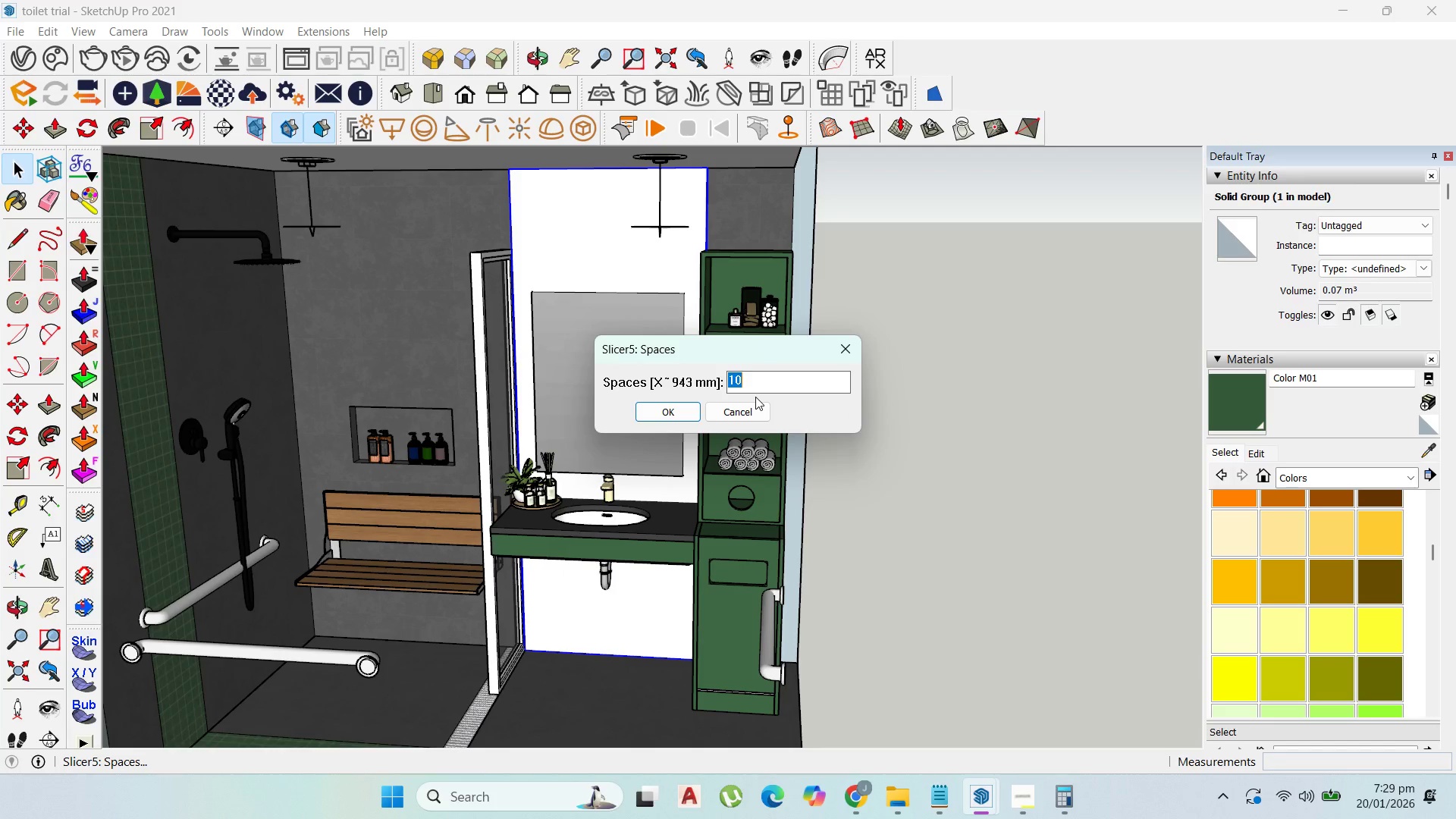 
key(3)
 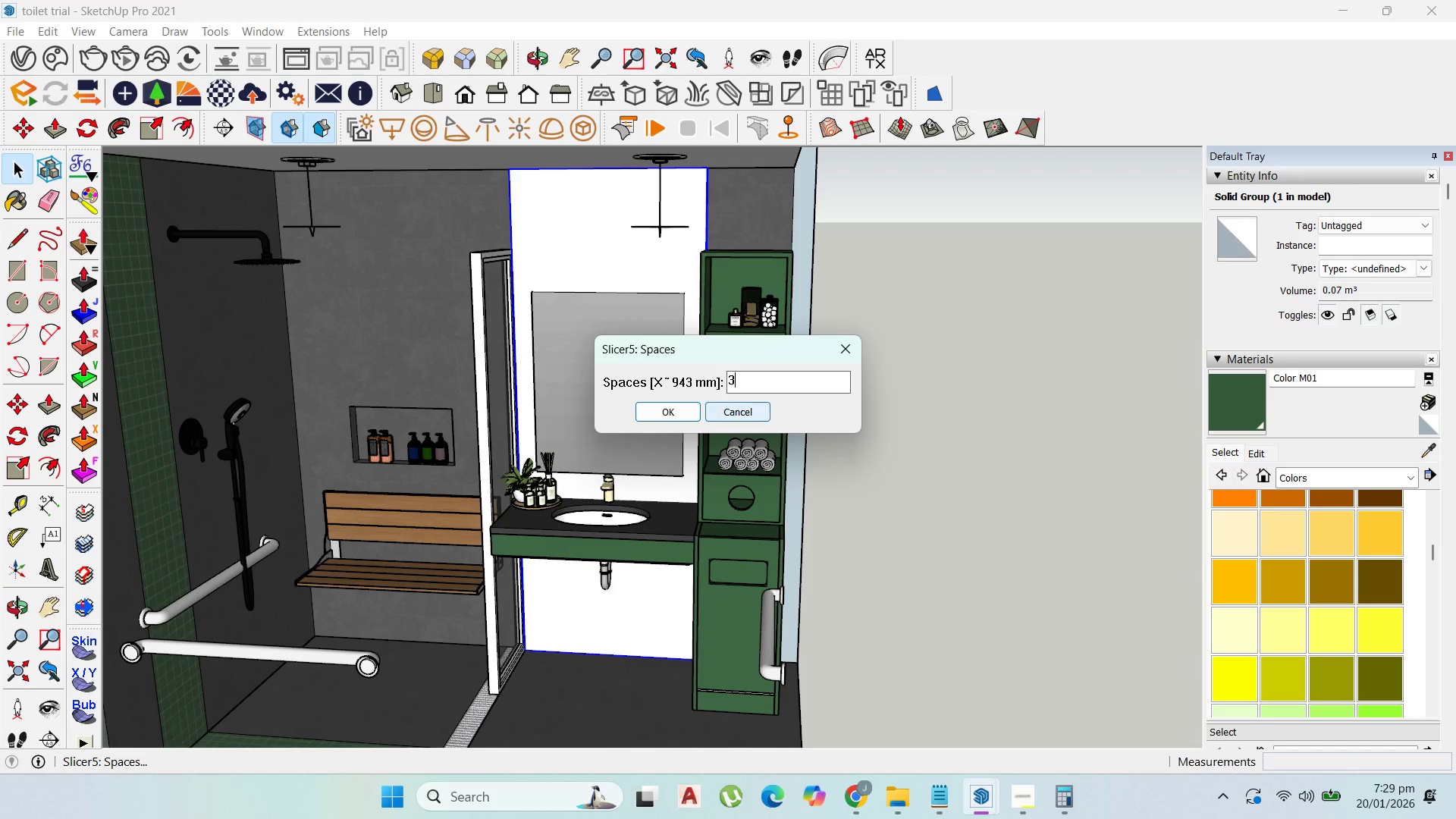 
key(0)
 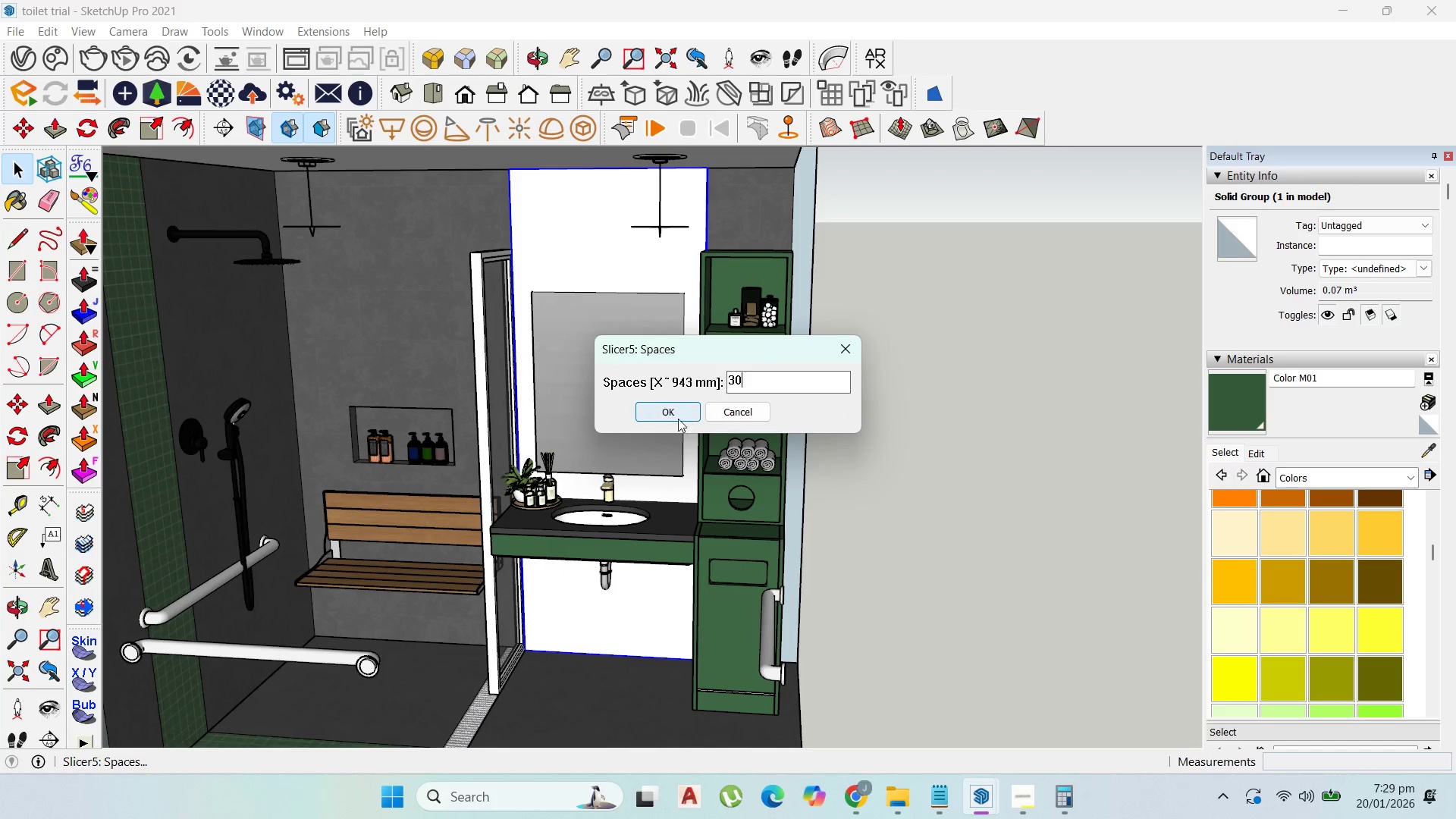 
left_click([674, 416])
 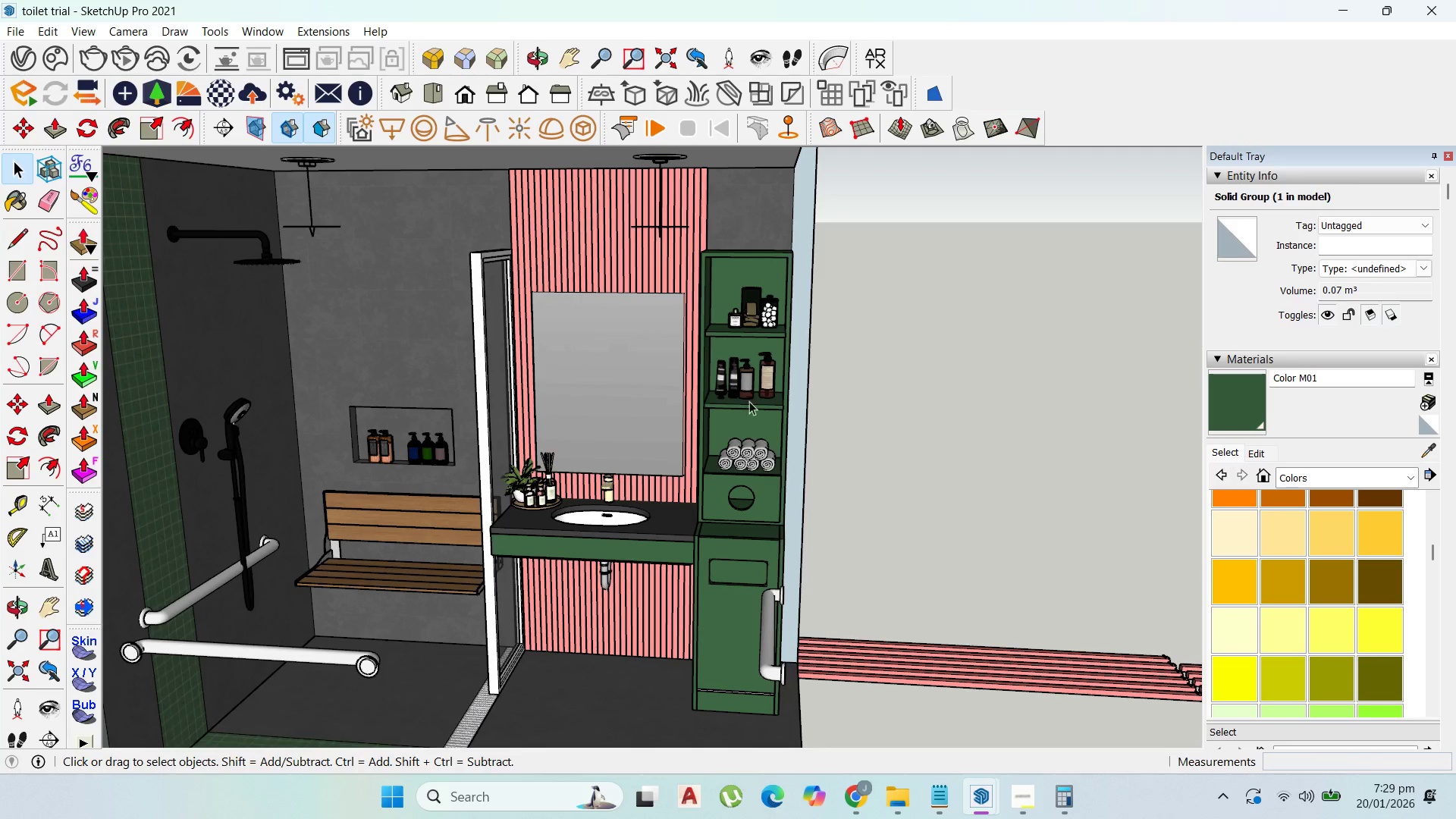 
key(Control+Z)
 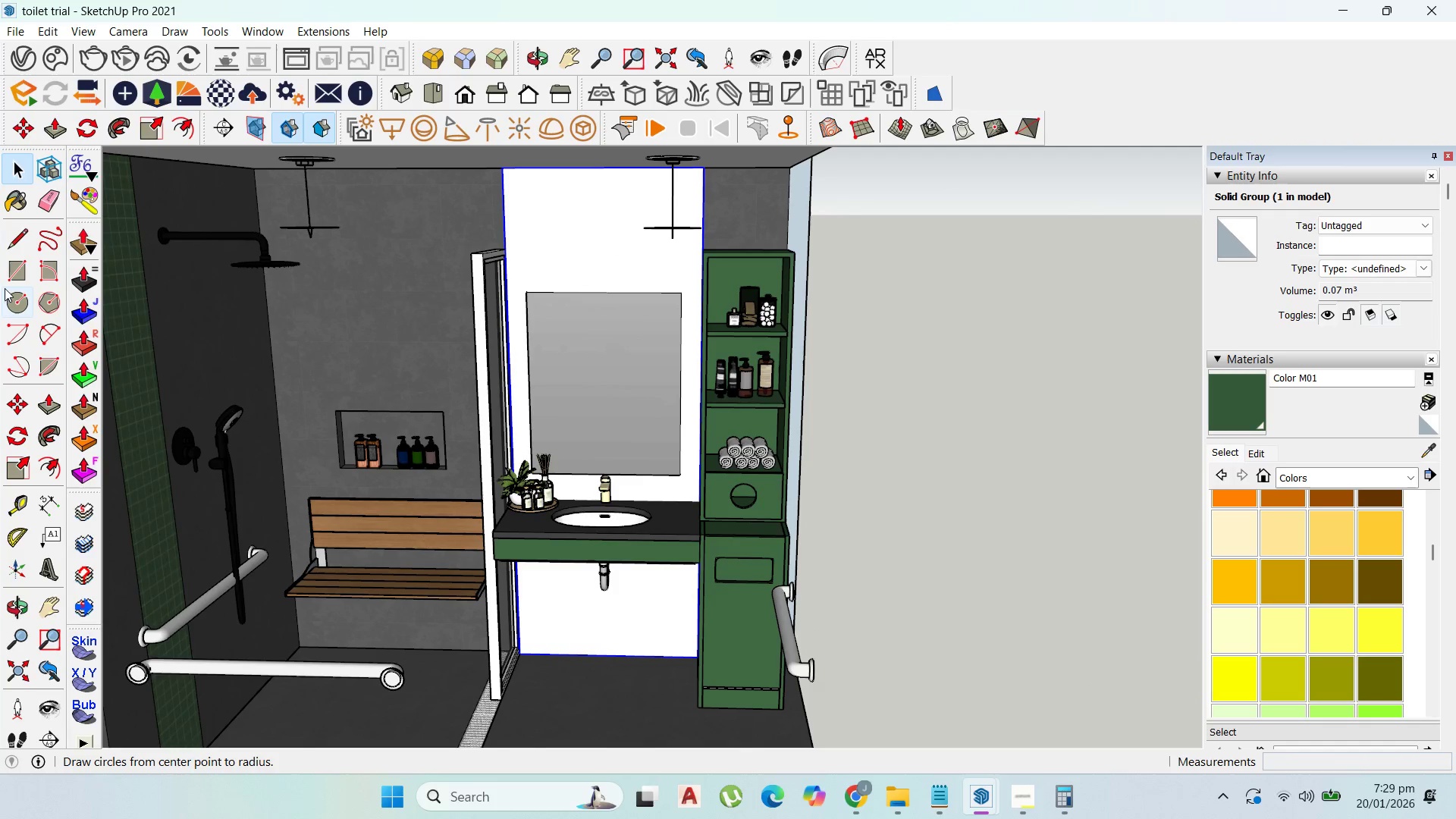 
left_click_drag(start_coordinate=[82, 522], to_coordinate=[84, 519])
 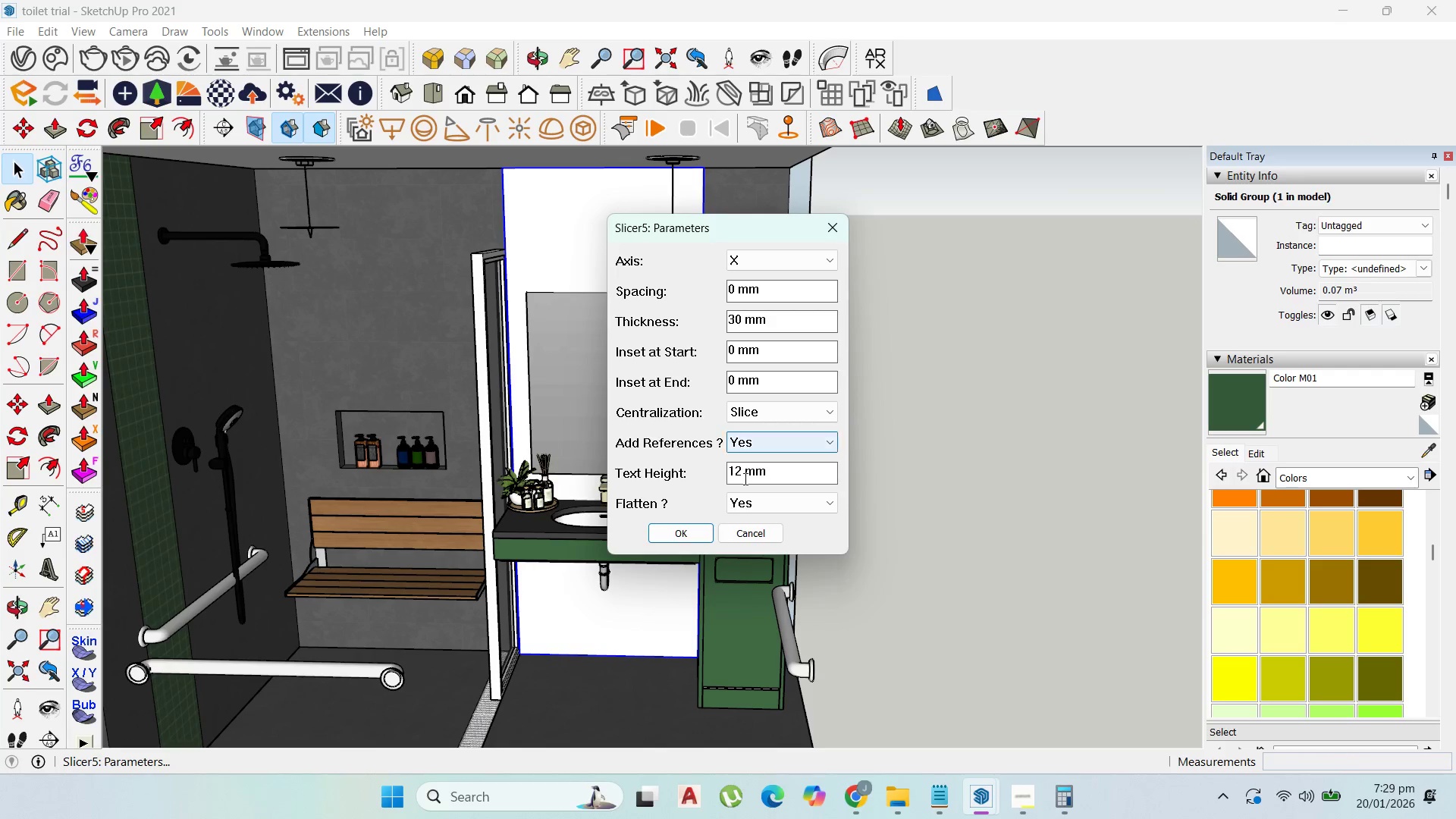 
left_click([698, 532])
 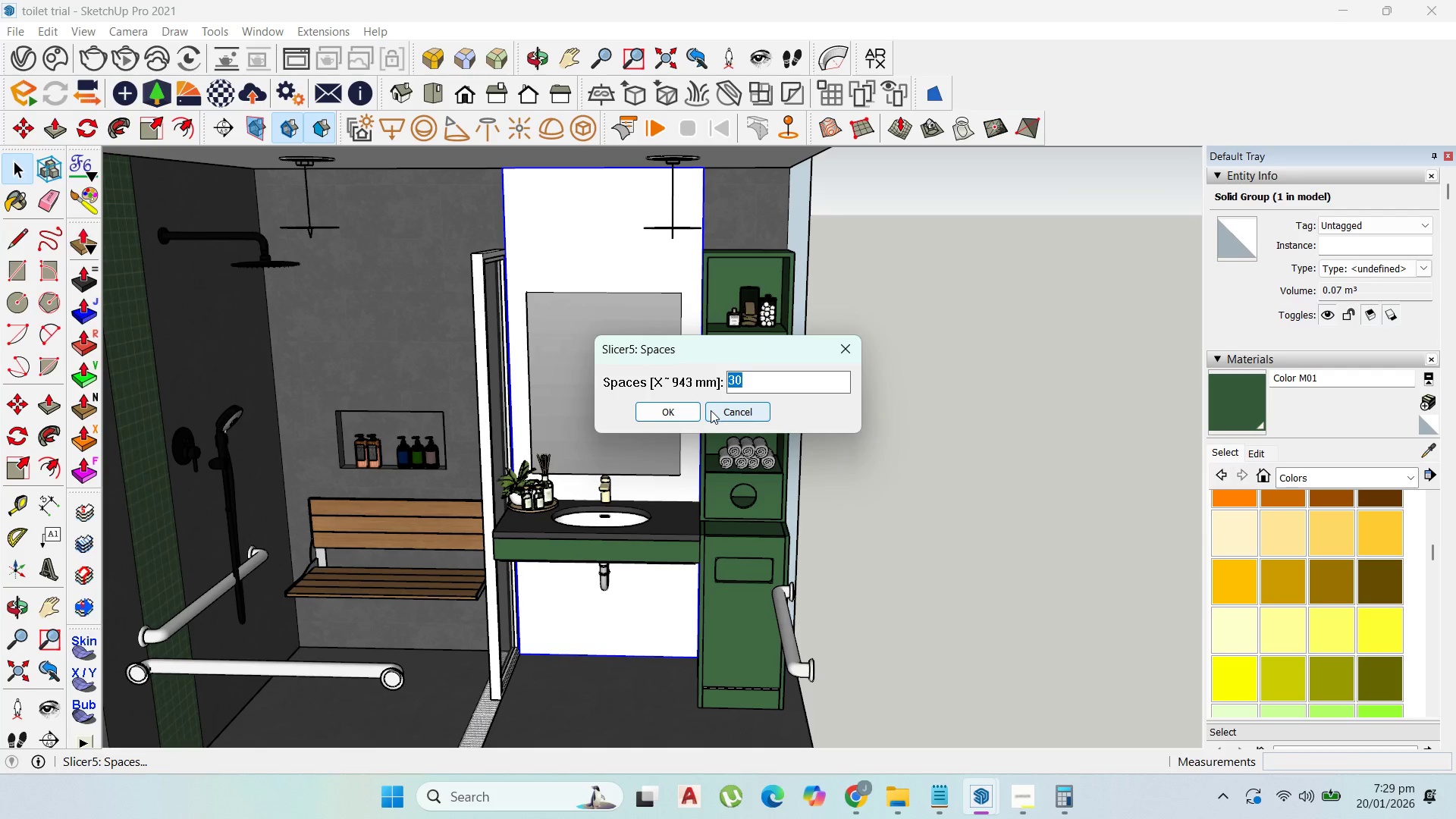 
type(25)
 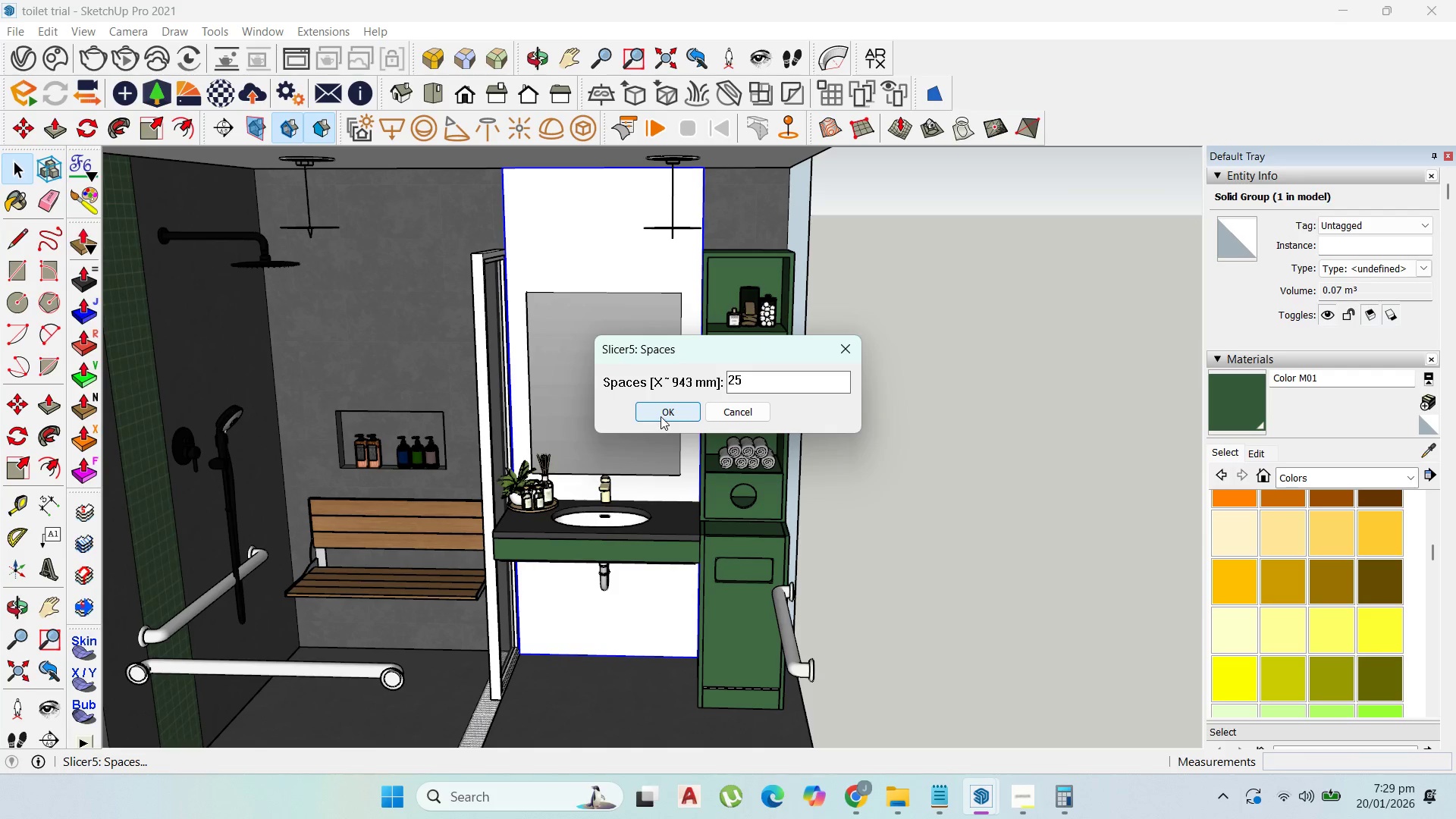 
left_click([661, 416])
 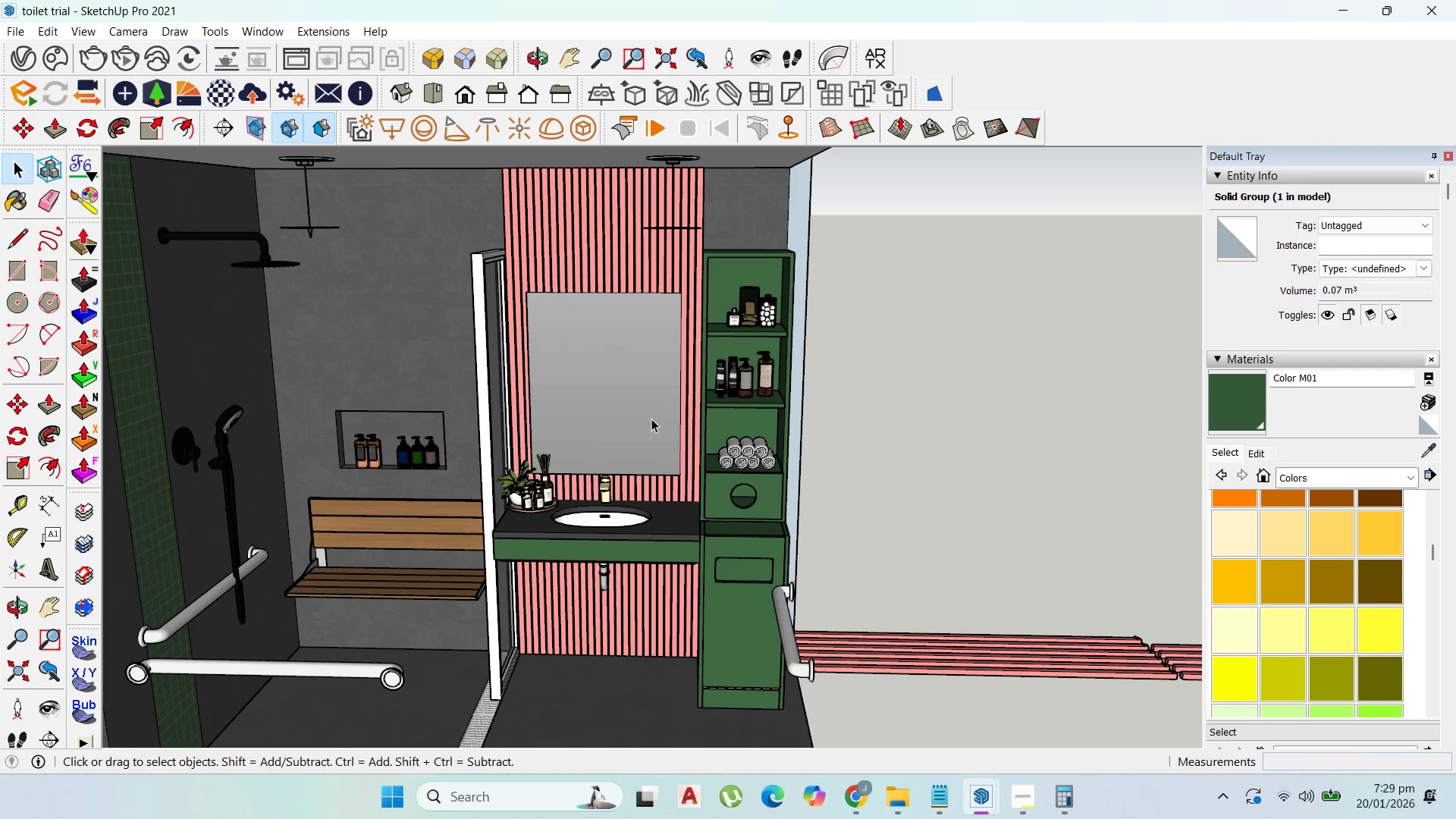 
scroll: coordinate [676, 423], scroll_direction: up, amount: 1.0
 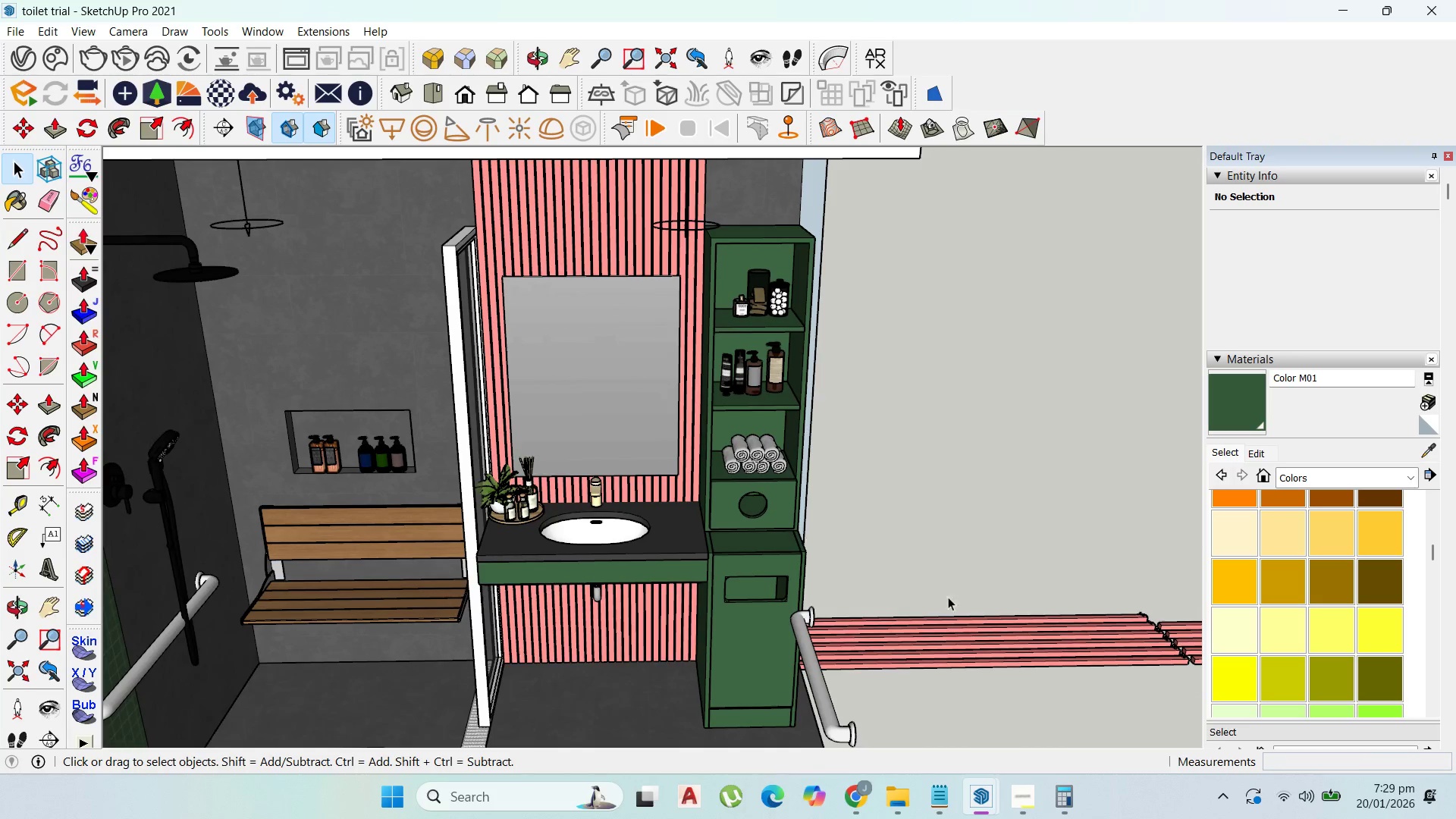 
left_click([1032, 667])
 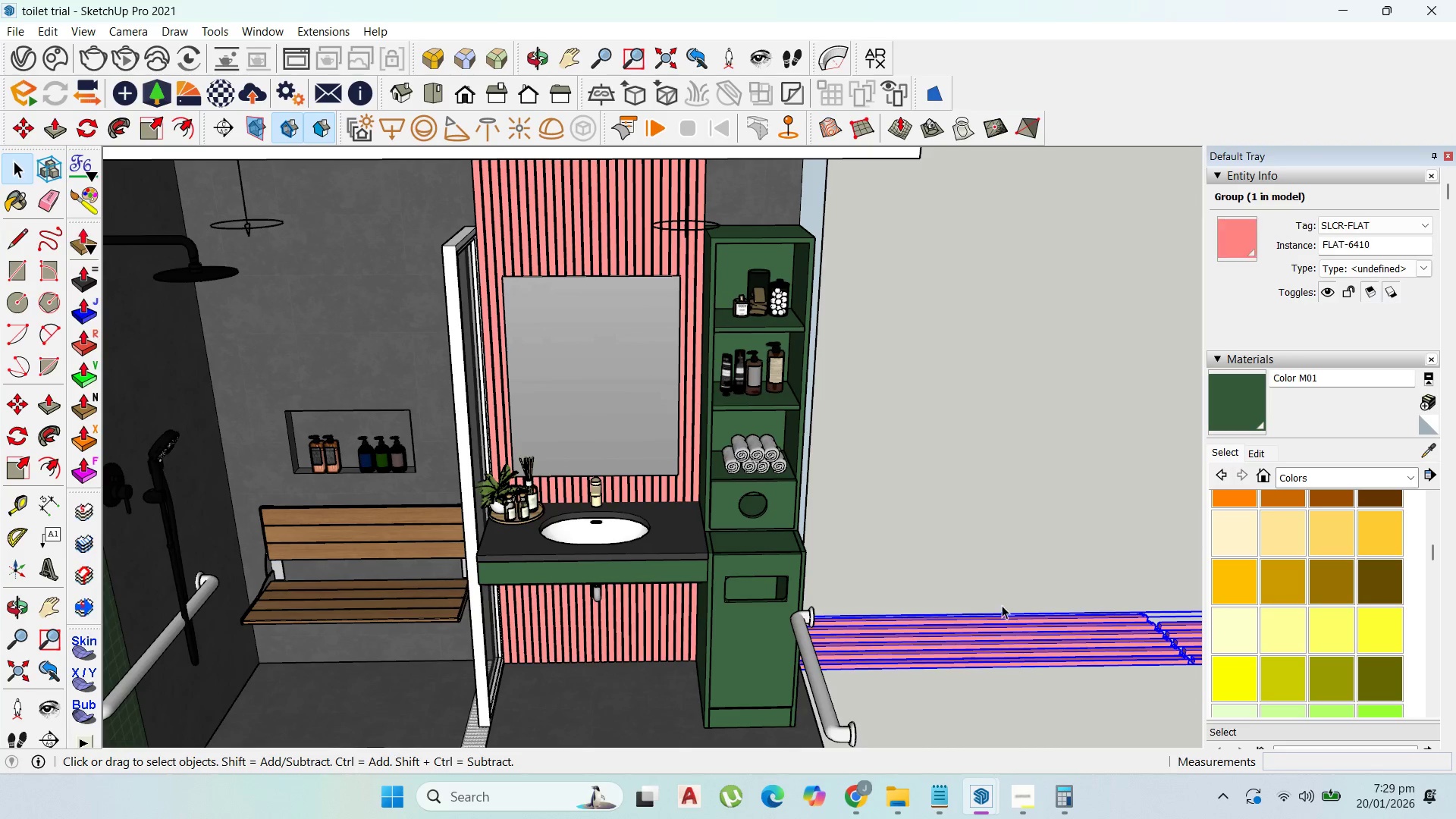 
key(Delete)
 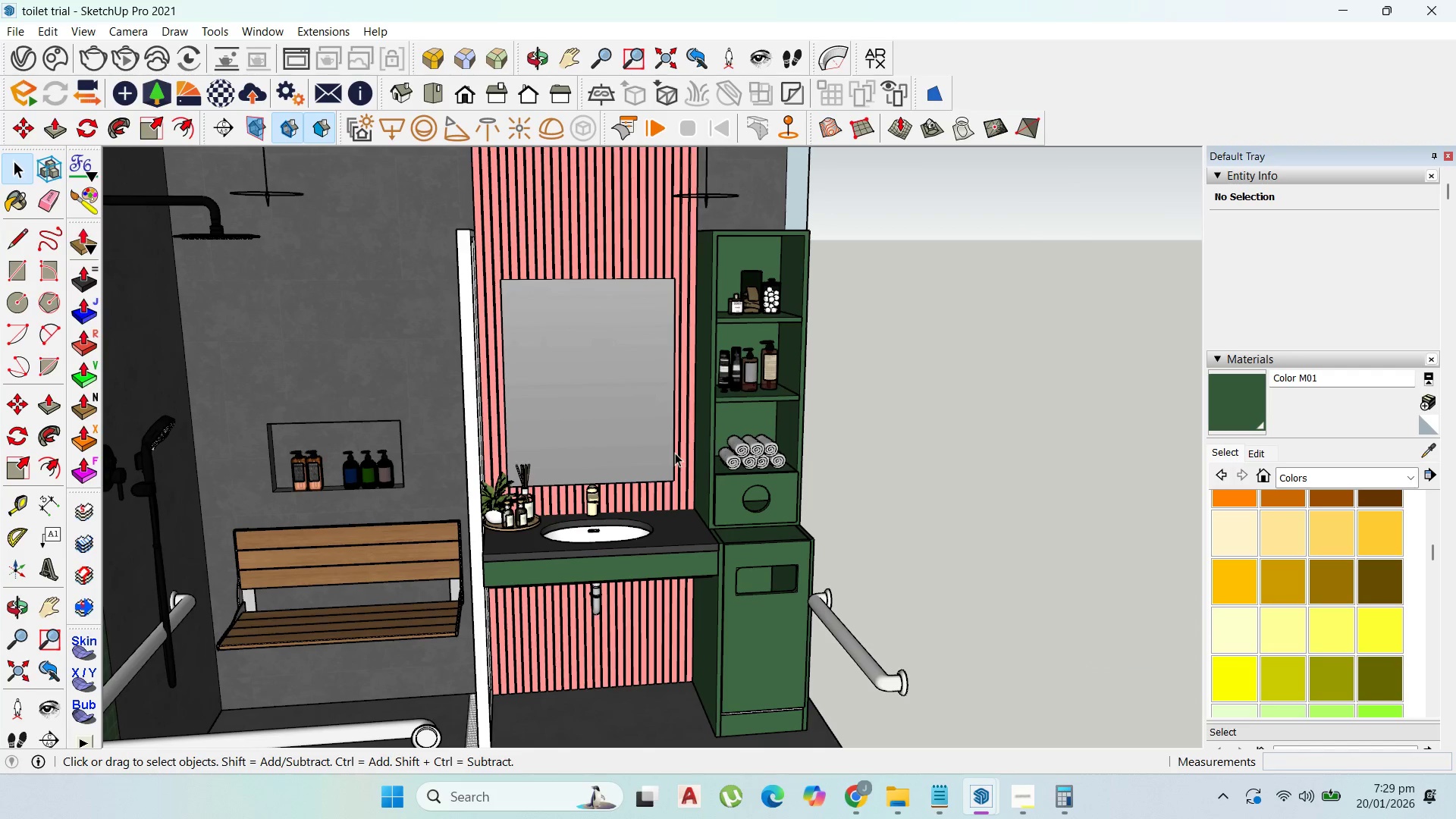 
left_click([683, 476])
 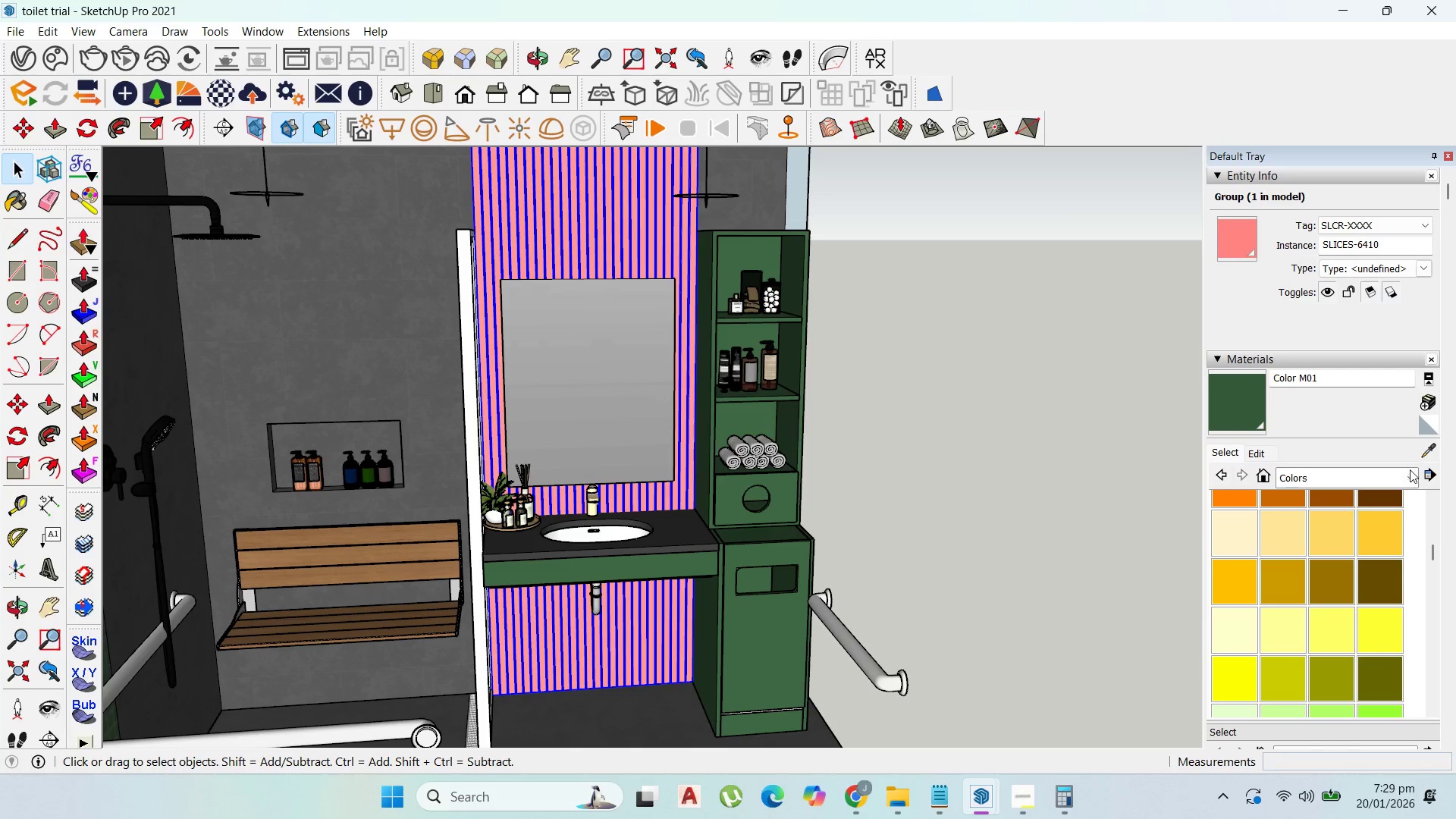 
left_click([1409, 476])
 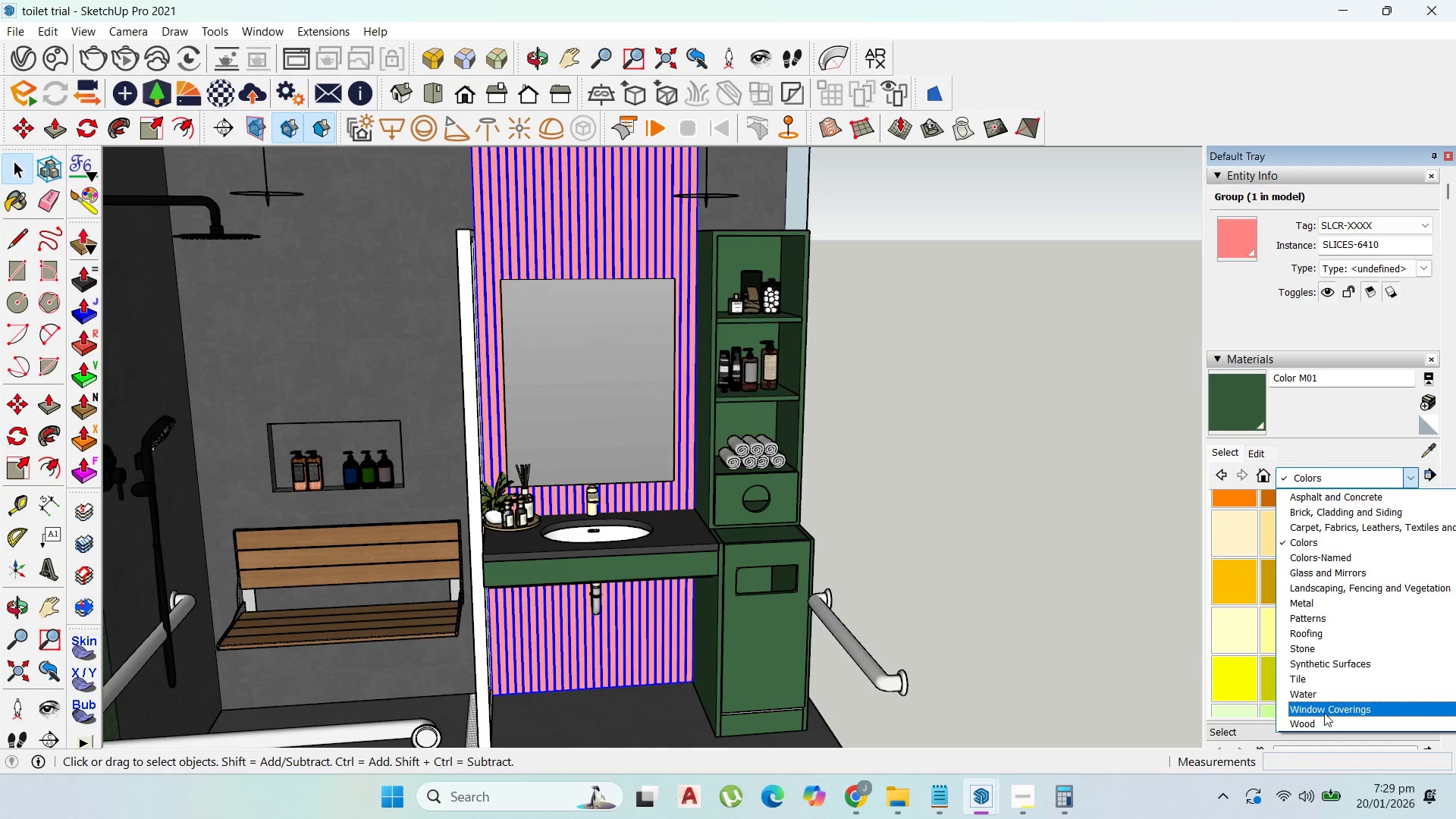 
left_click([1324, 720])
 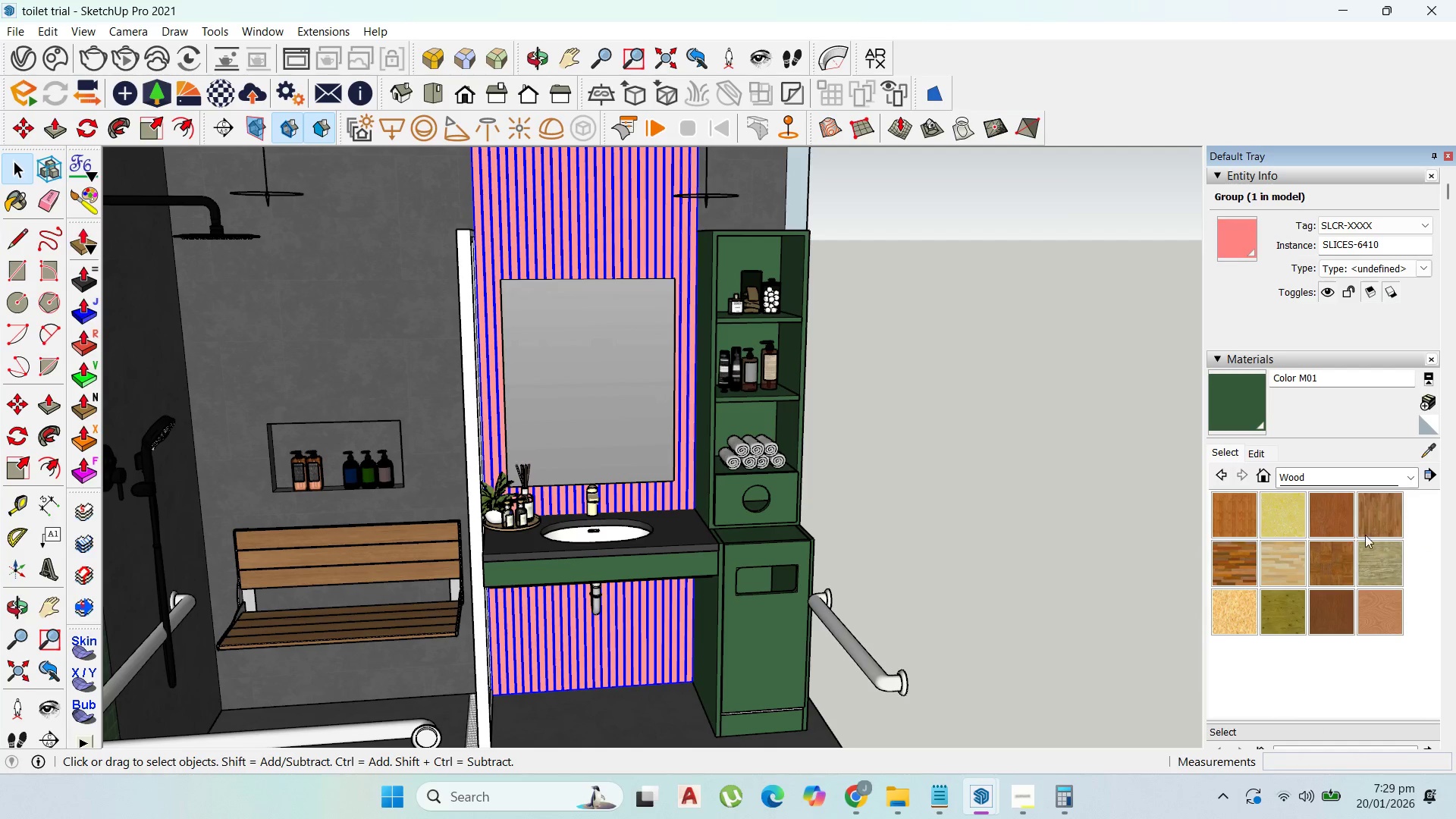 
left_click([1382, 512])
 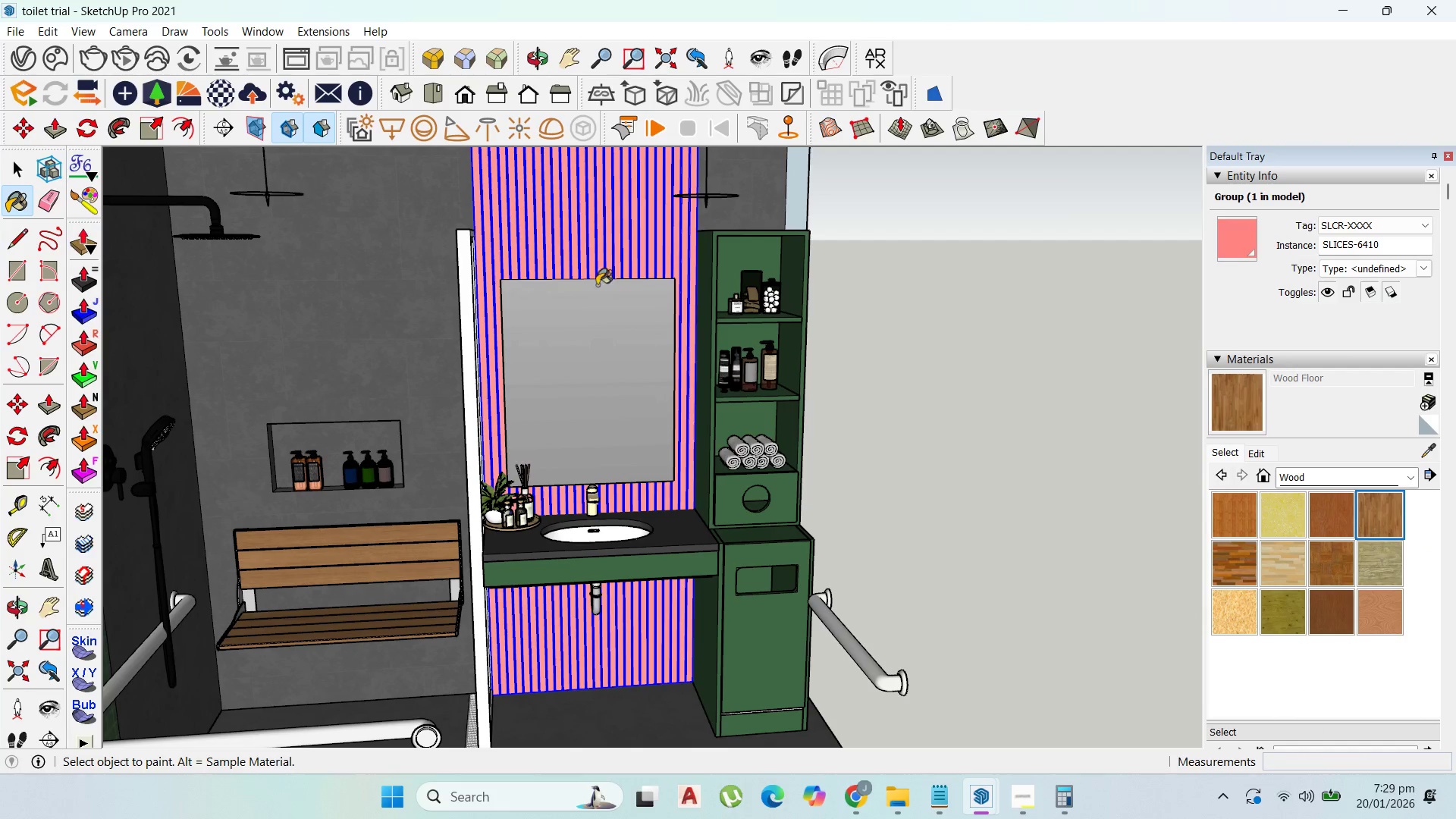 
left_click([575, 224])
 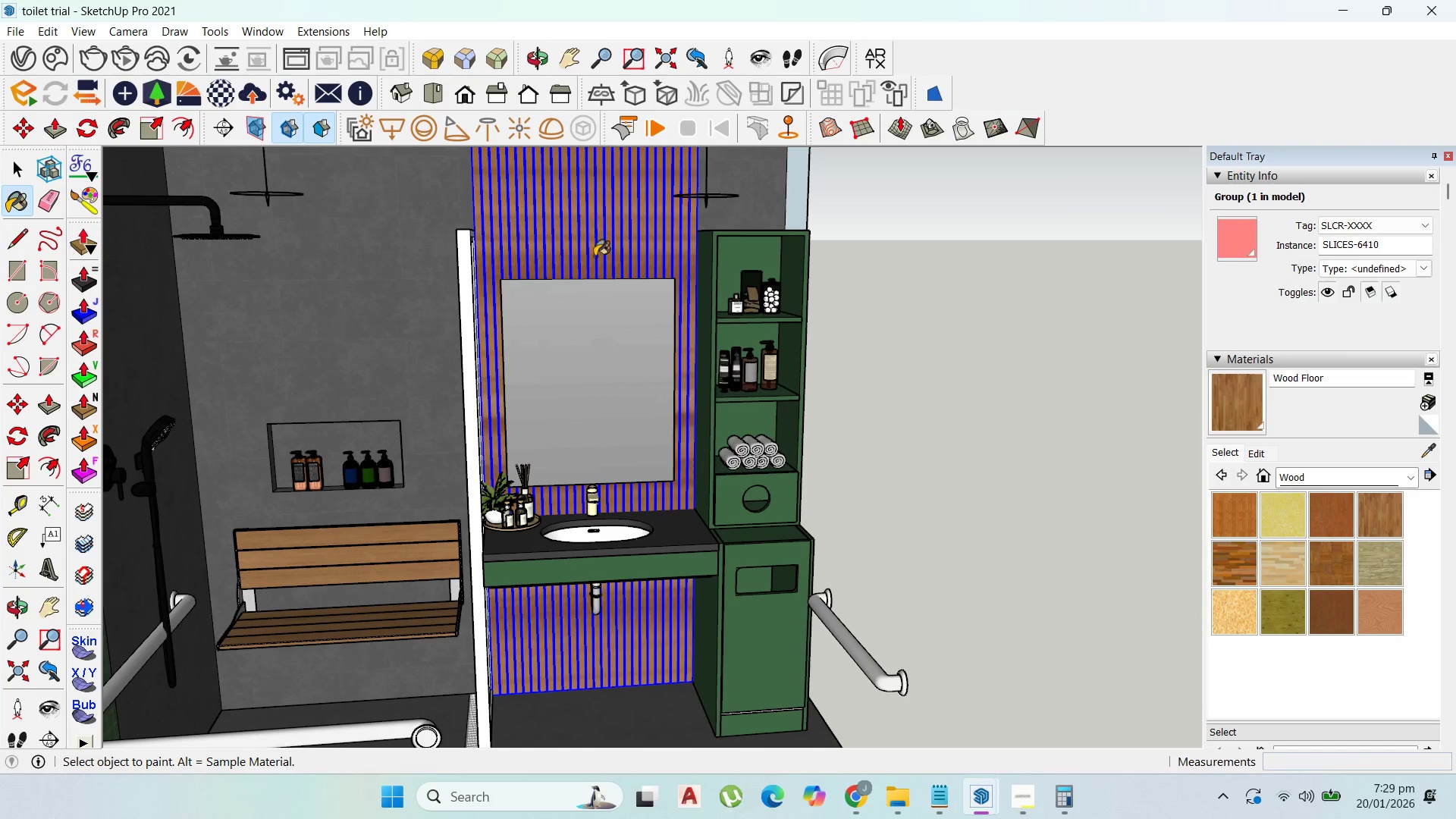 
scroll: coordinate [556, 287], scroll_direction: up, amount: 1.0
 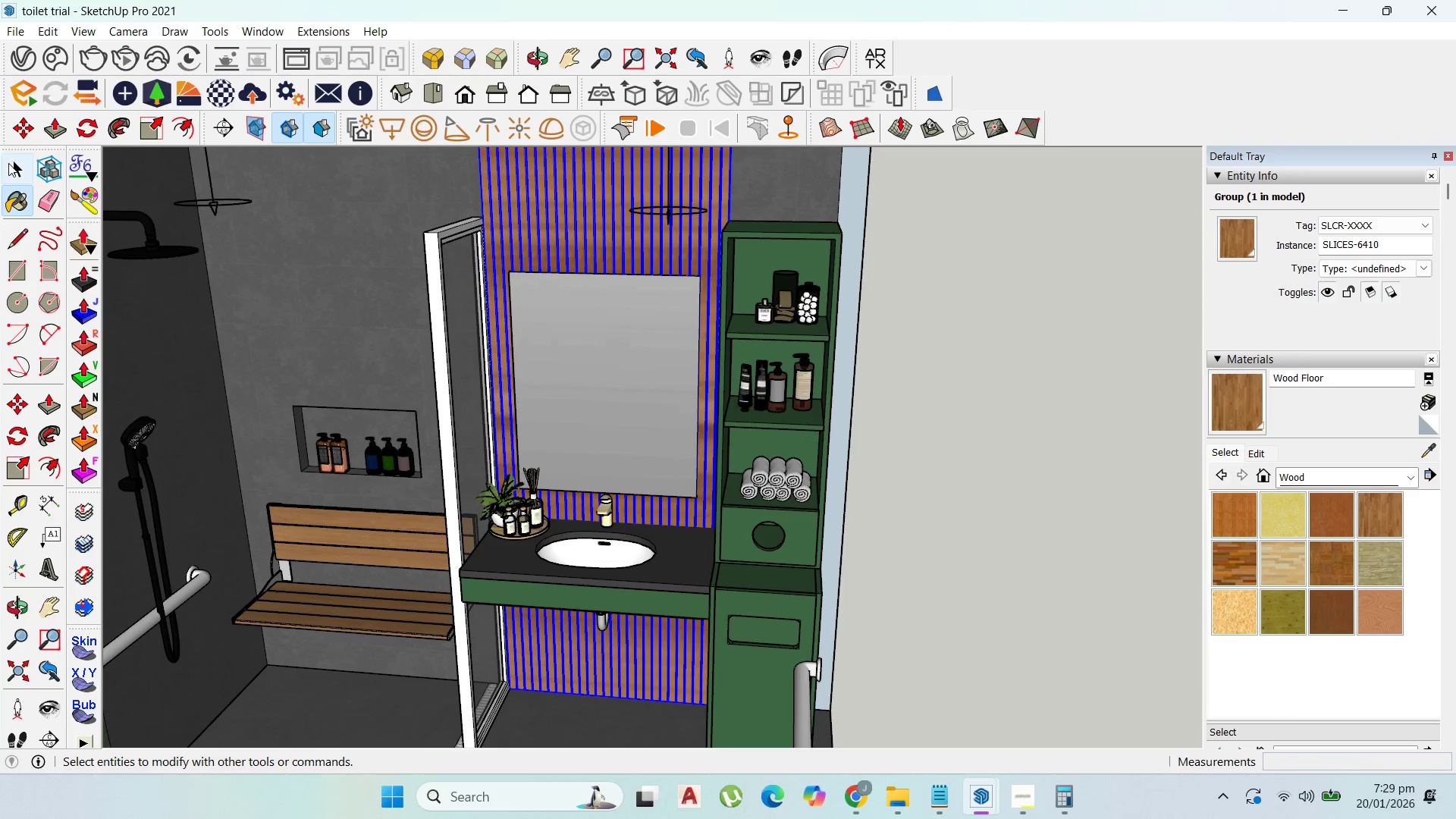 
key(Escape)
 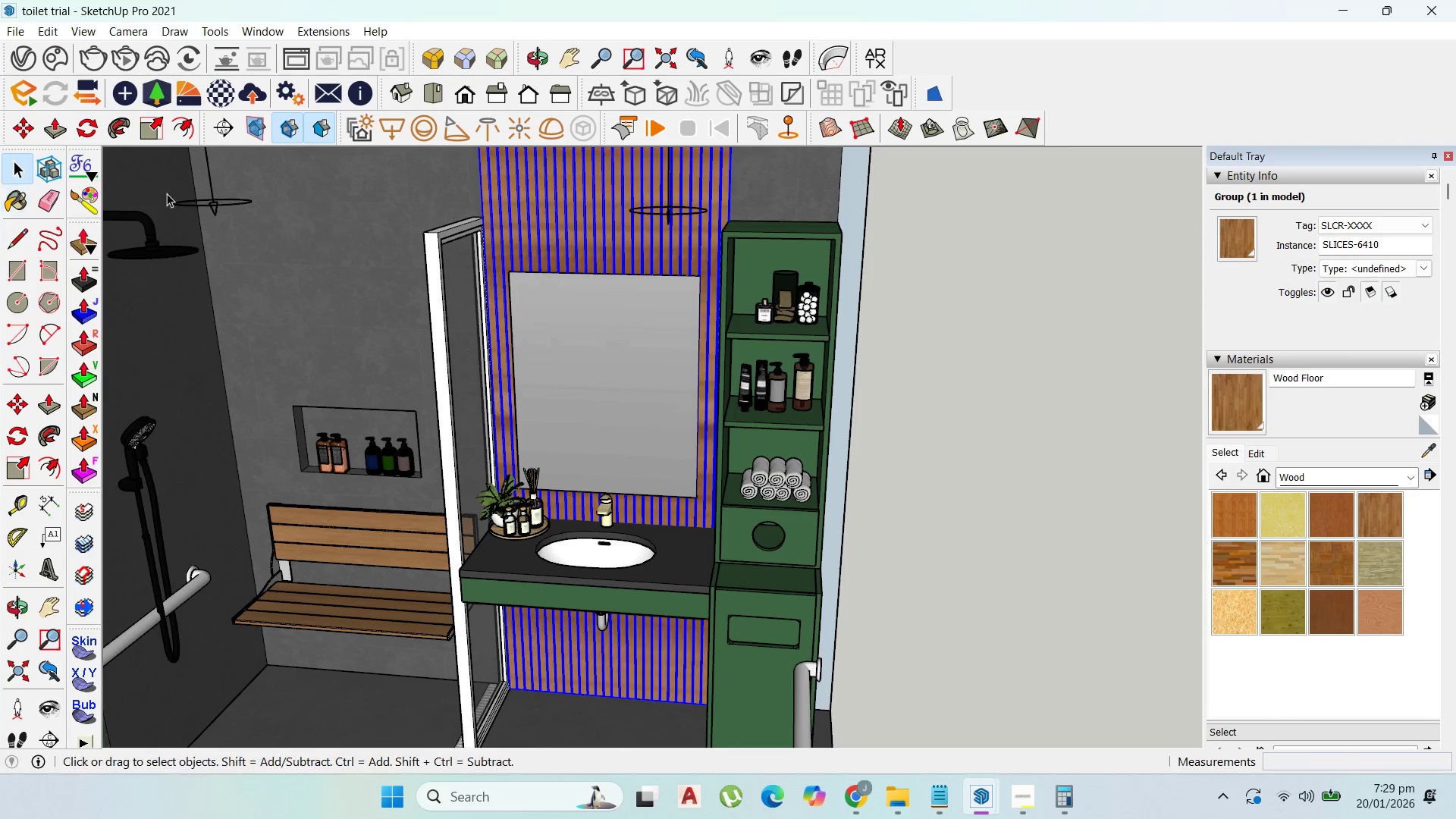 
key(Escape)
 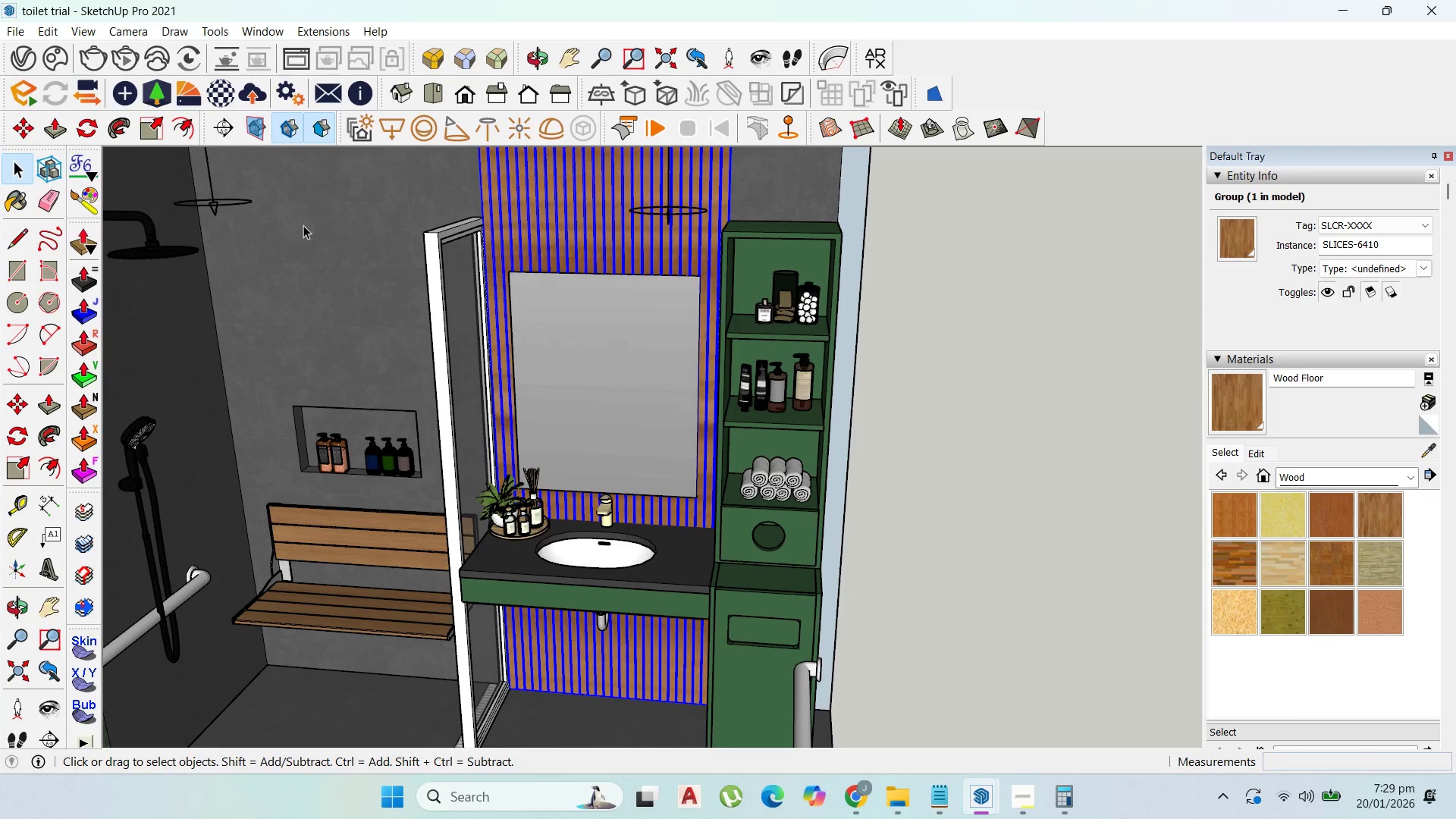 
key(Escape)
 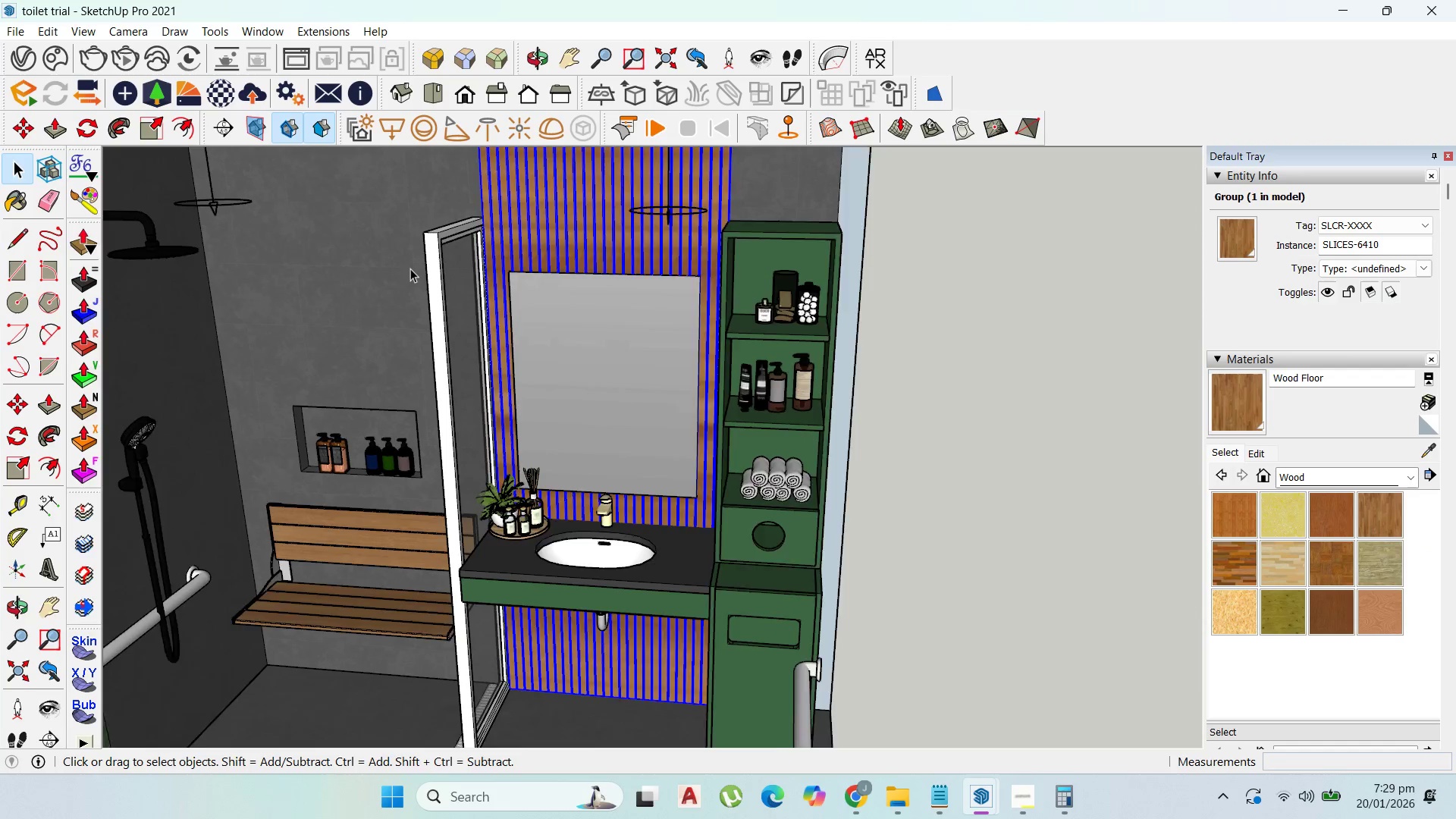 
key(Escape)
 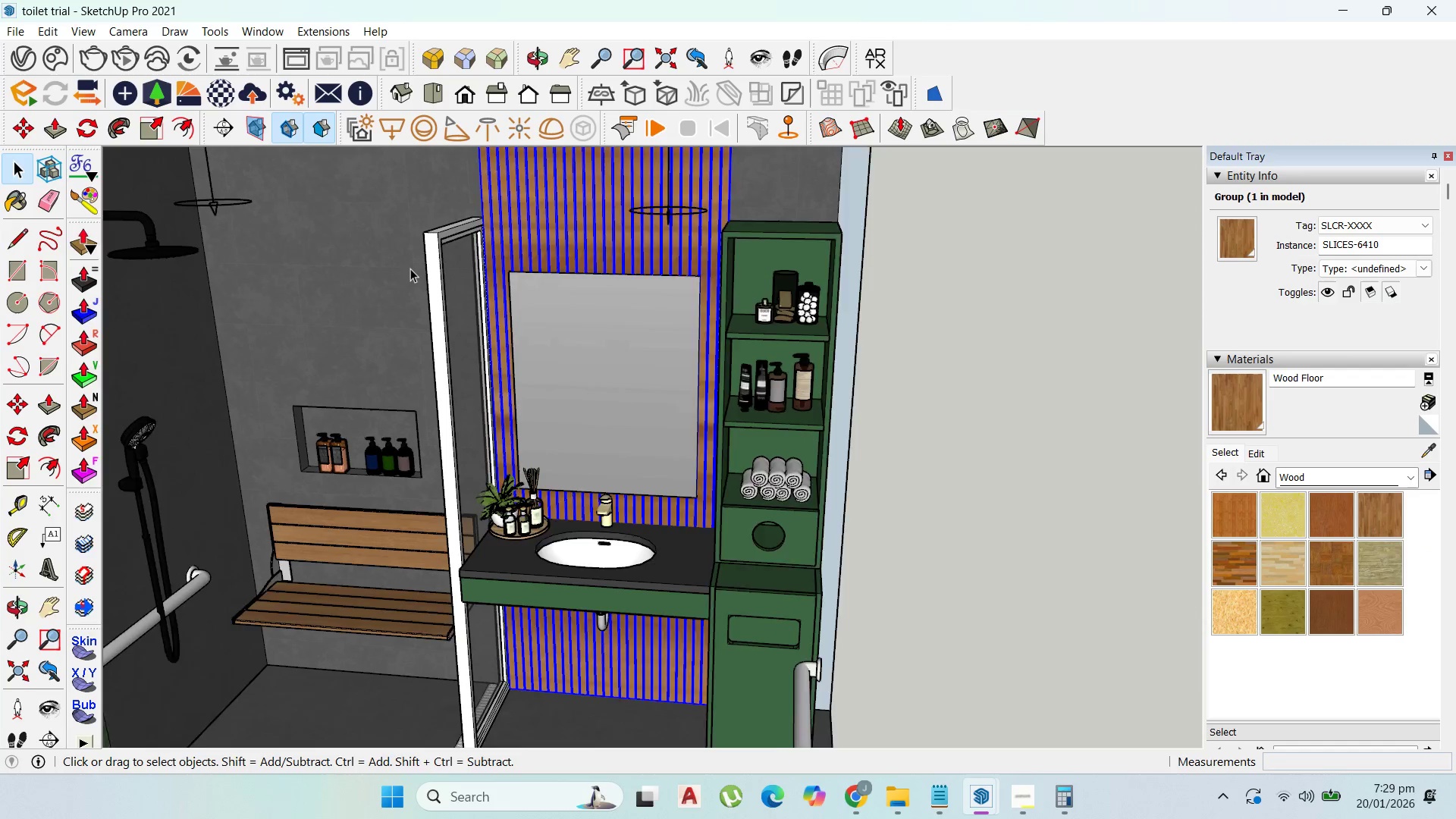 
scroll: coordinate [496, 306], scroll_direction: down, amount: 2.0
 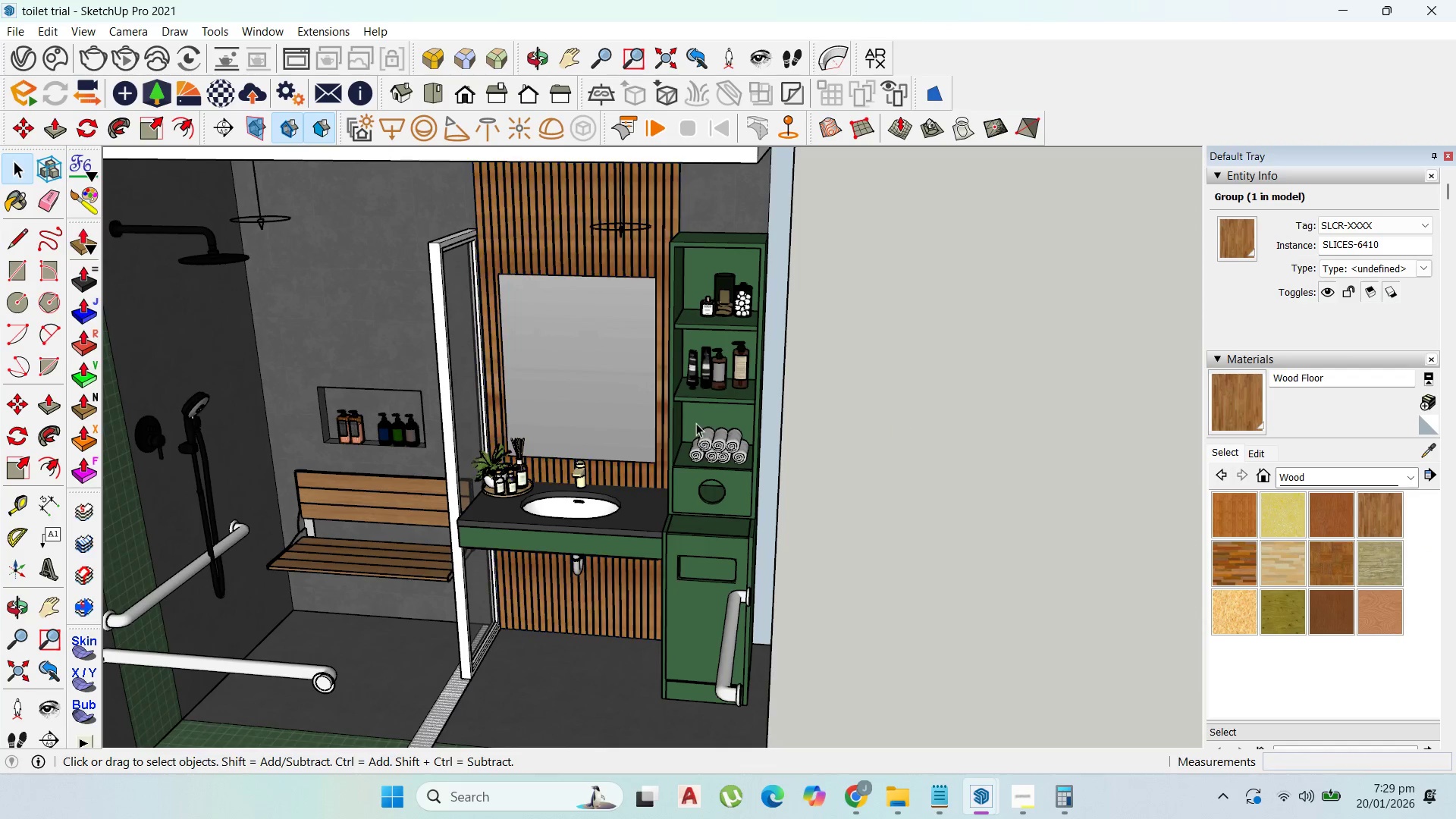 
scroll: coordinate [582, 409], scroll_direction: up, amount: 1.0
 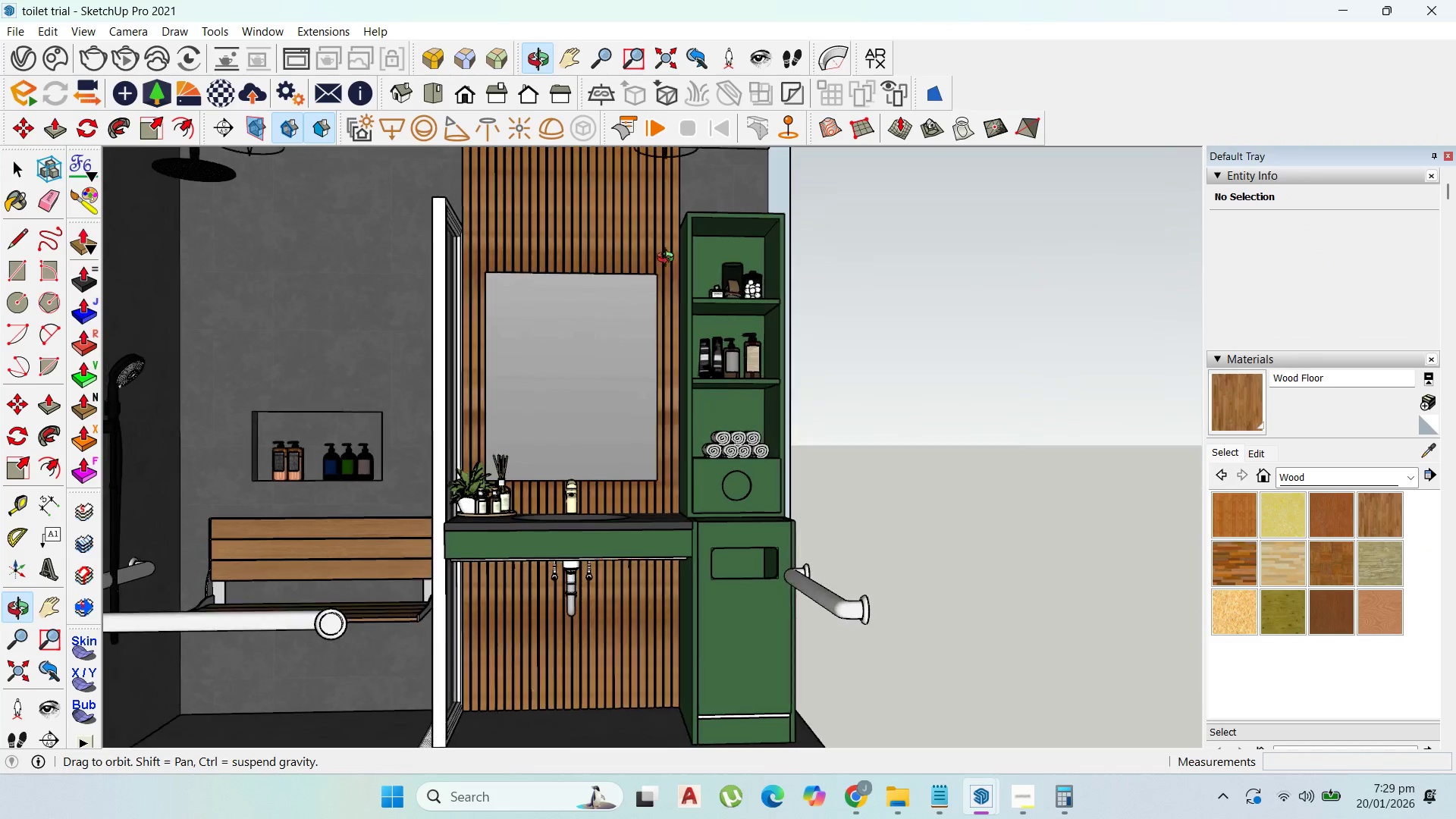 
scroll: coordinate [795, 422], scroll_direction: down, amount: 4.0
 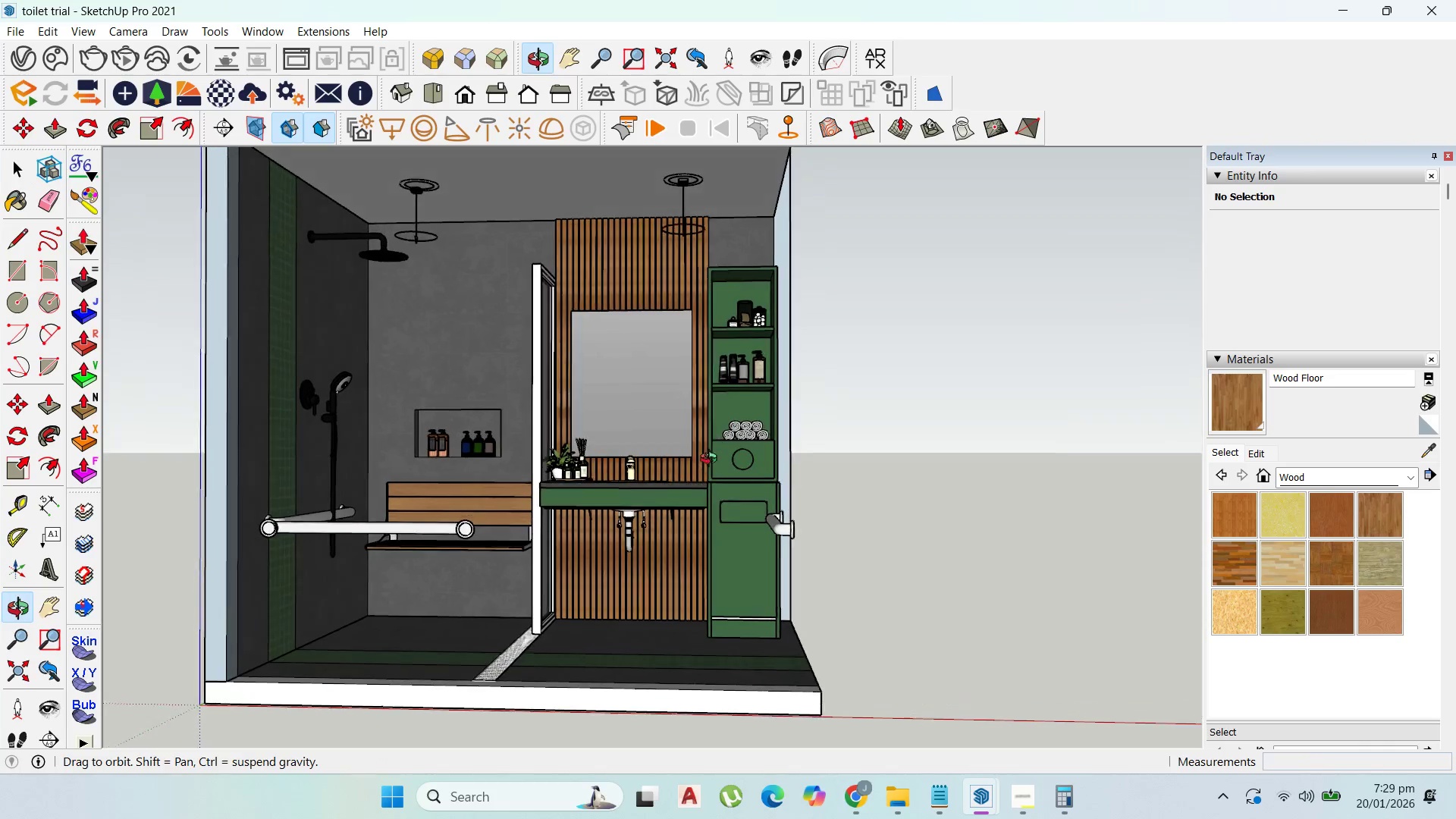 
scroll: coordinate [727, 513], scroll_direction: none, amount: 0.0
 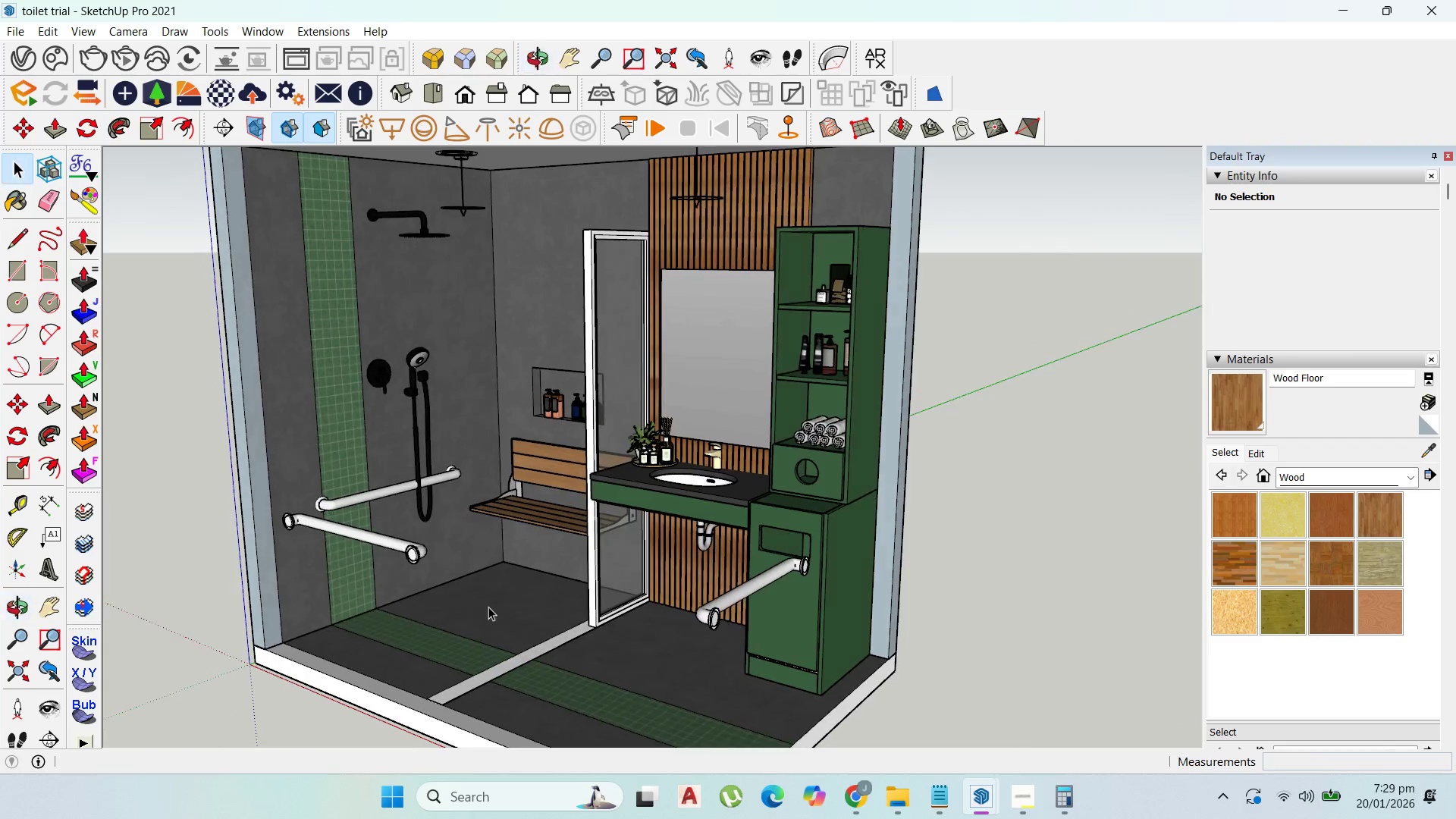 
scroll: coordinate [1080, 414], scroll_direction: up, amount: 18.0
 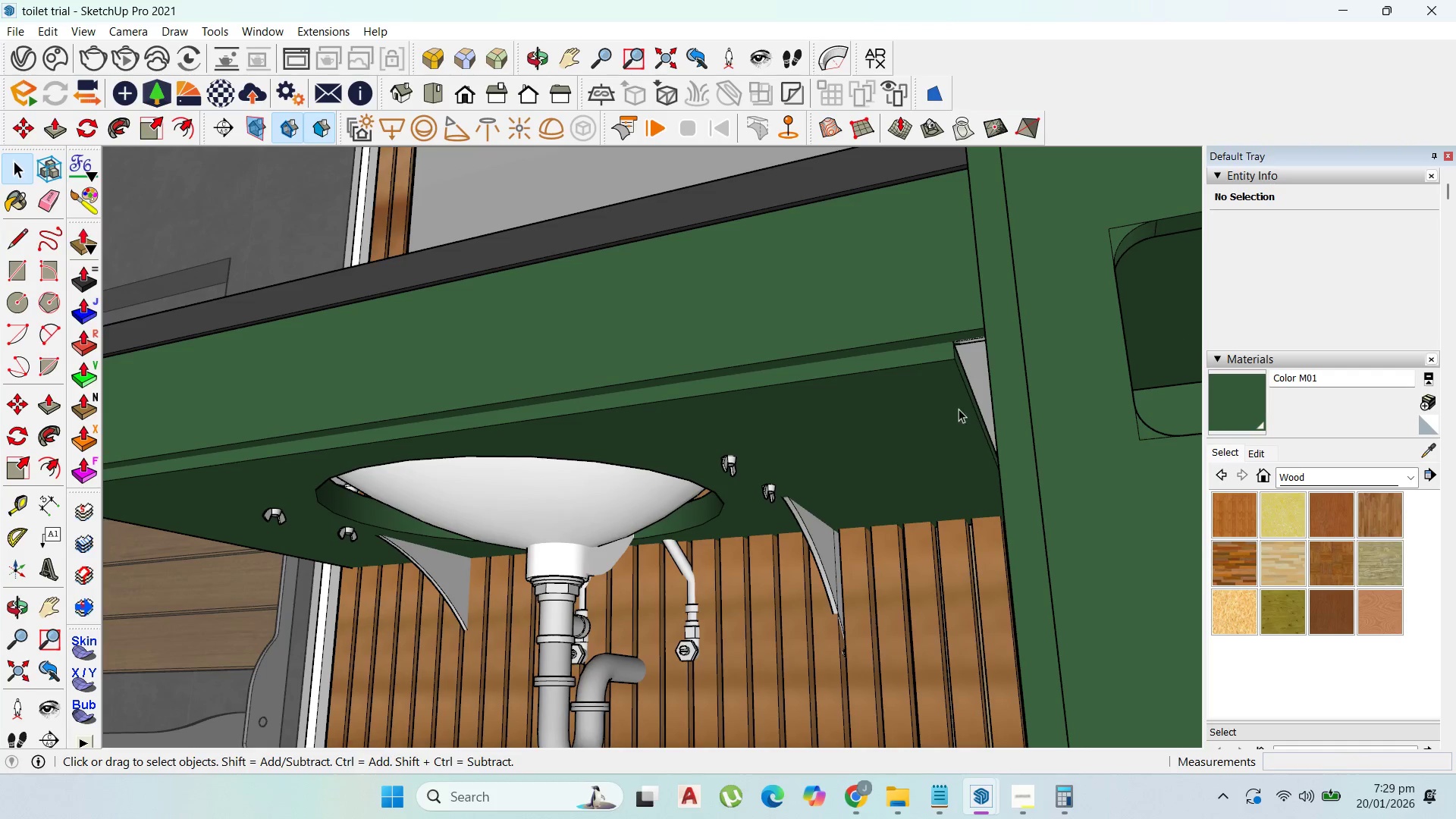 
double_click([956, 406])
 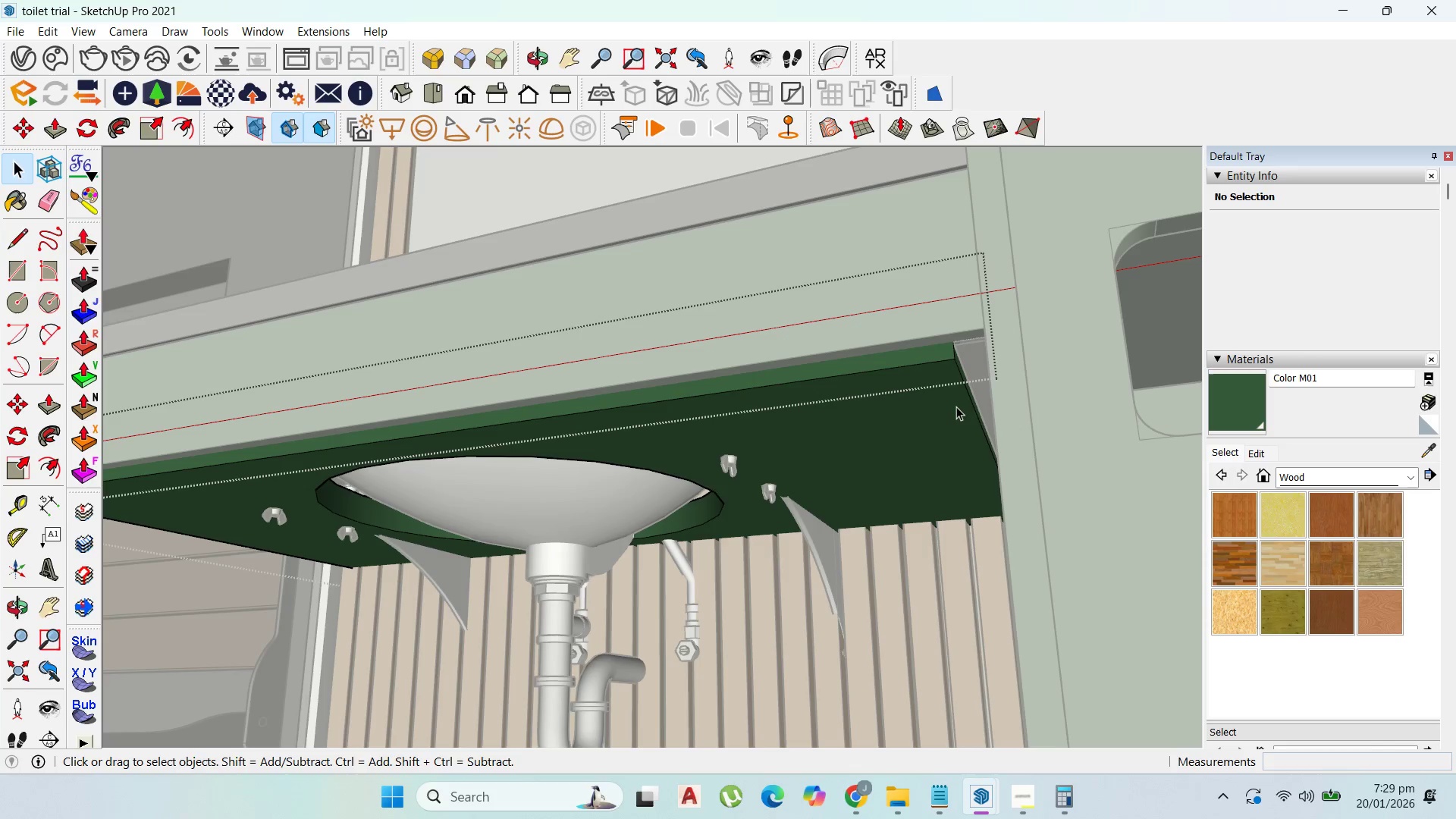 
triple_click([955, 406])
 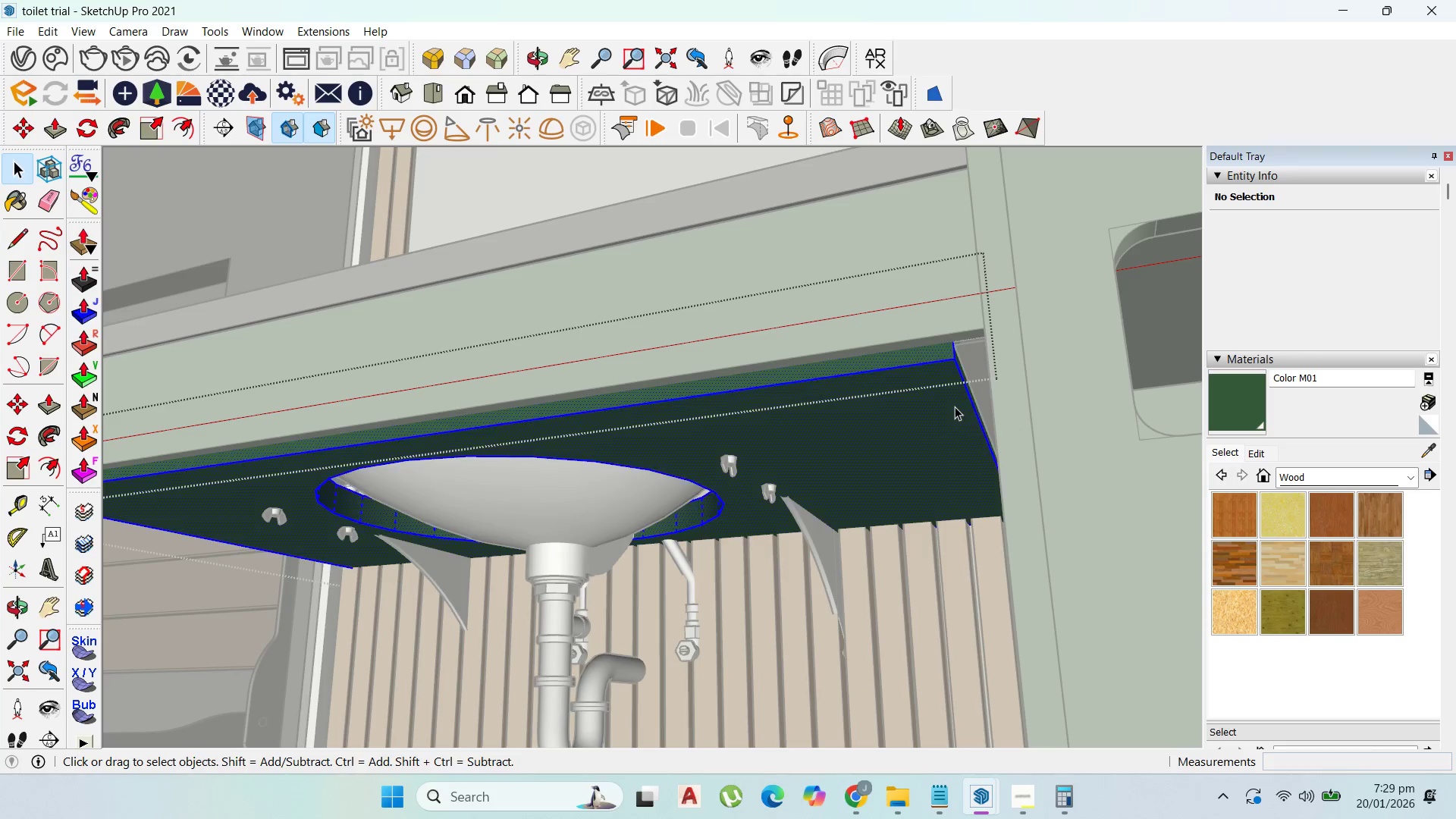 
triple_click([954, 407])
 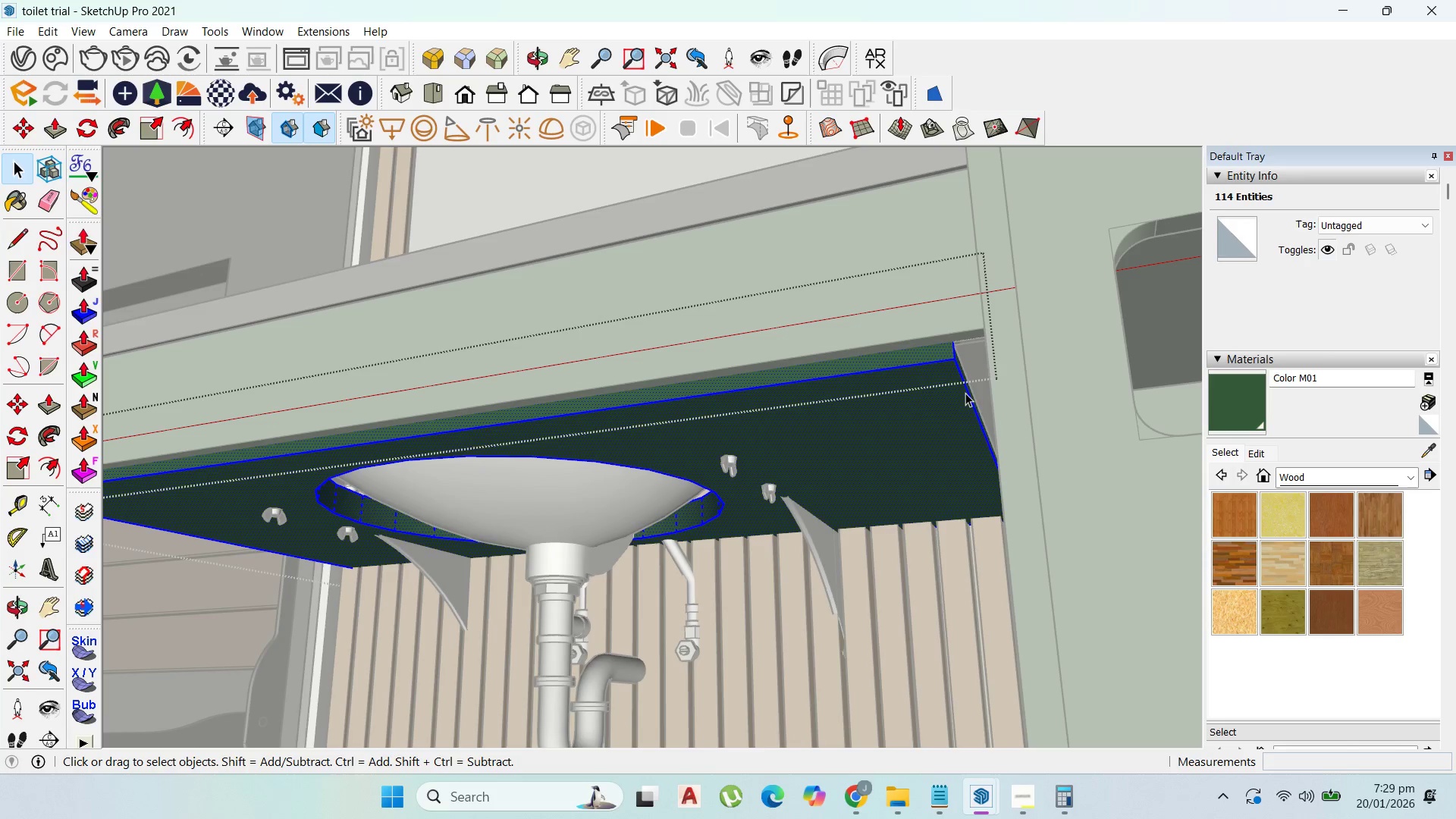 
key(P)
 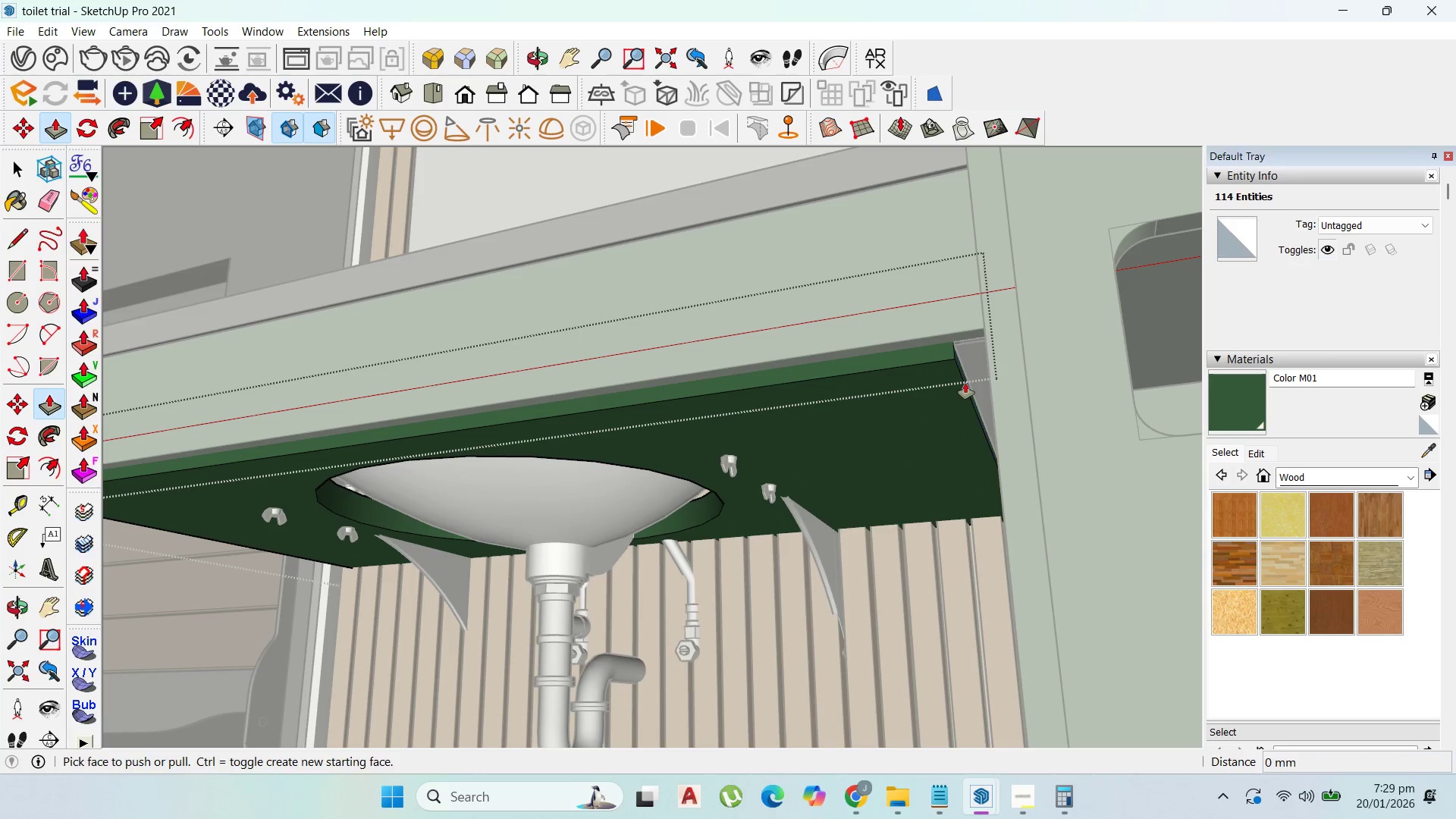 
left_click_drag(start_coordinate=[965, 383], to_coordinate=[987, 338])
 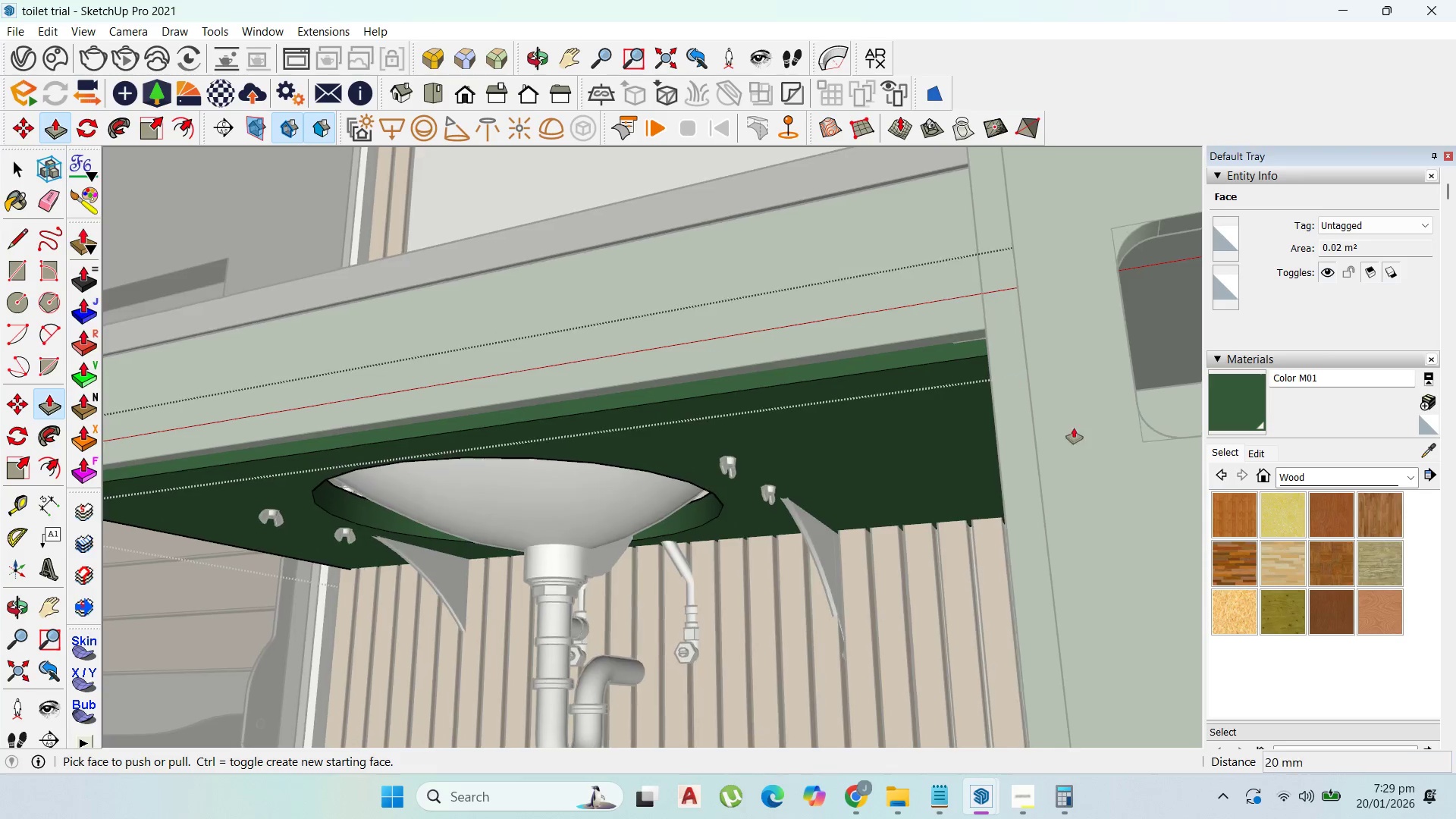 
scroll: coordinate [491, 500], scroll_direction: down, amount: 1.0
 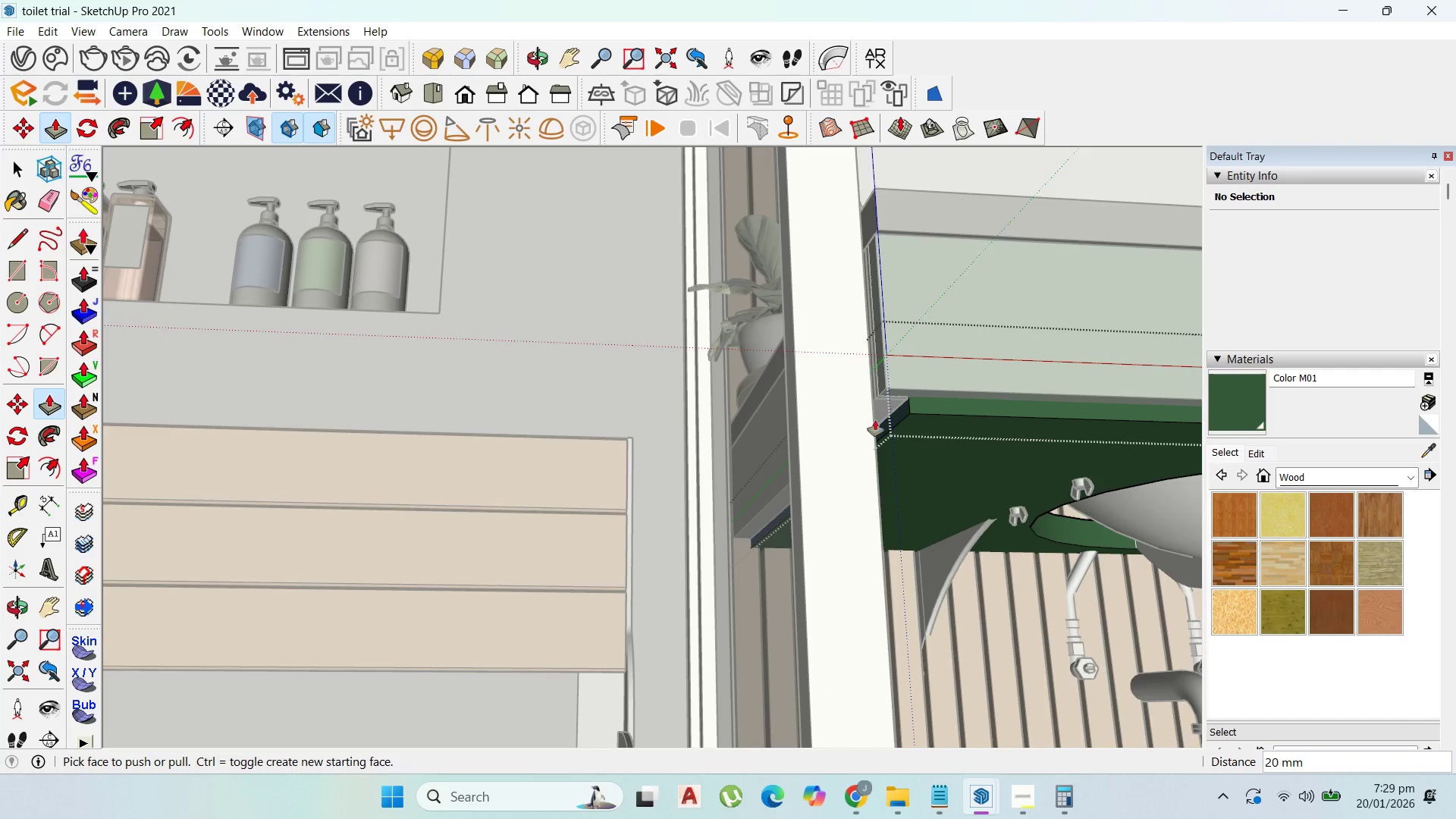 
left_click_drag(start_coordinate=[896, 413], to_coordinate=[879, 394])
 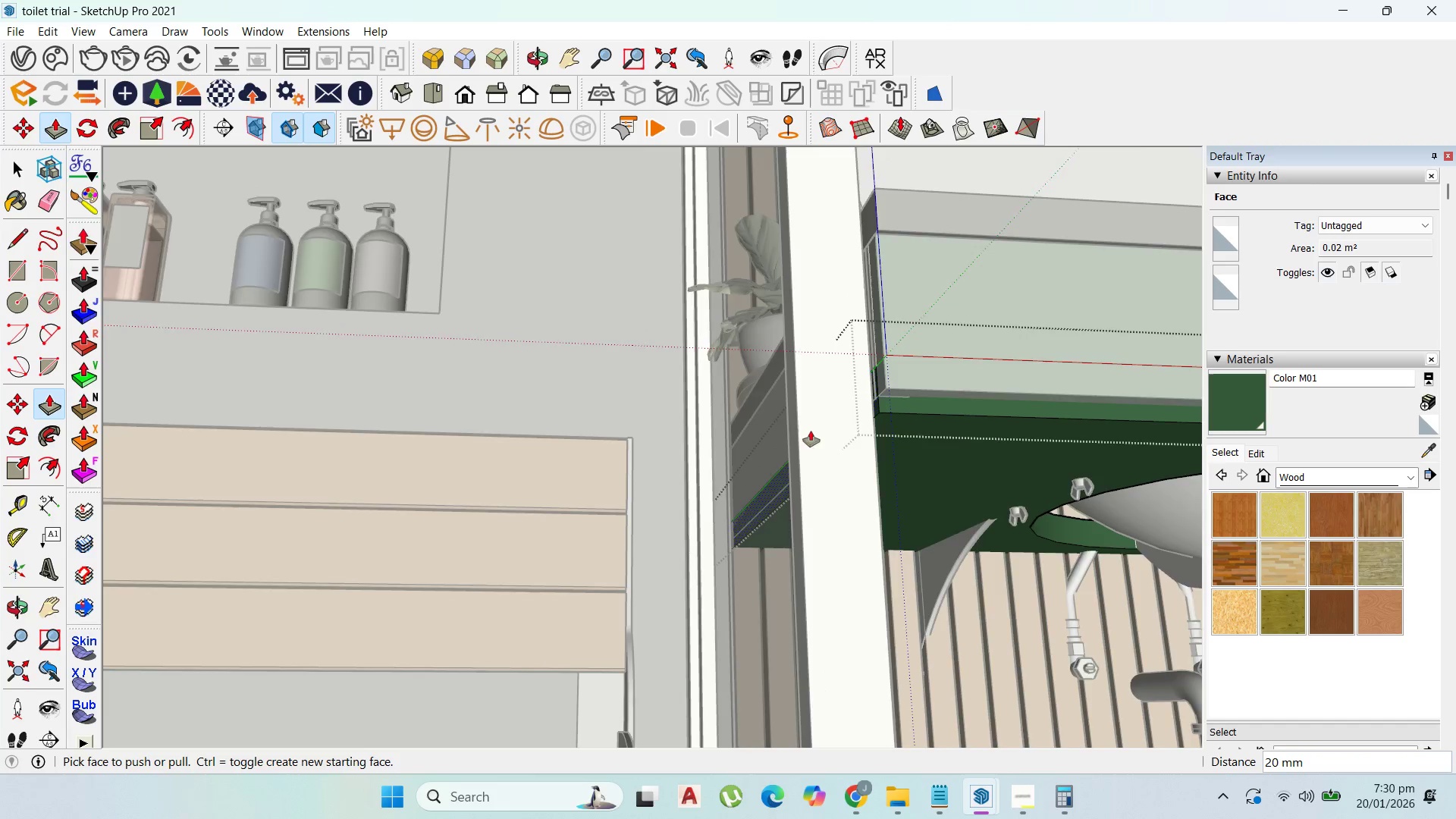 
scroll: coordinate [631, 485], scroll_direction: down, amount: 23.0
 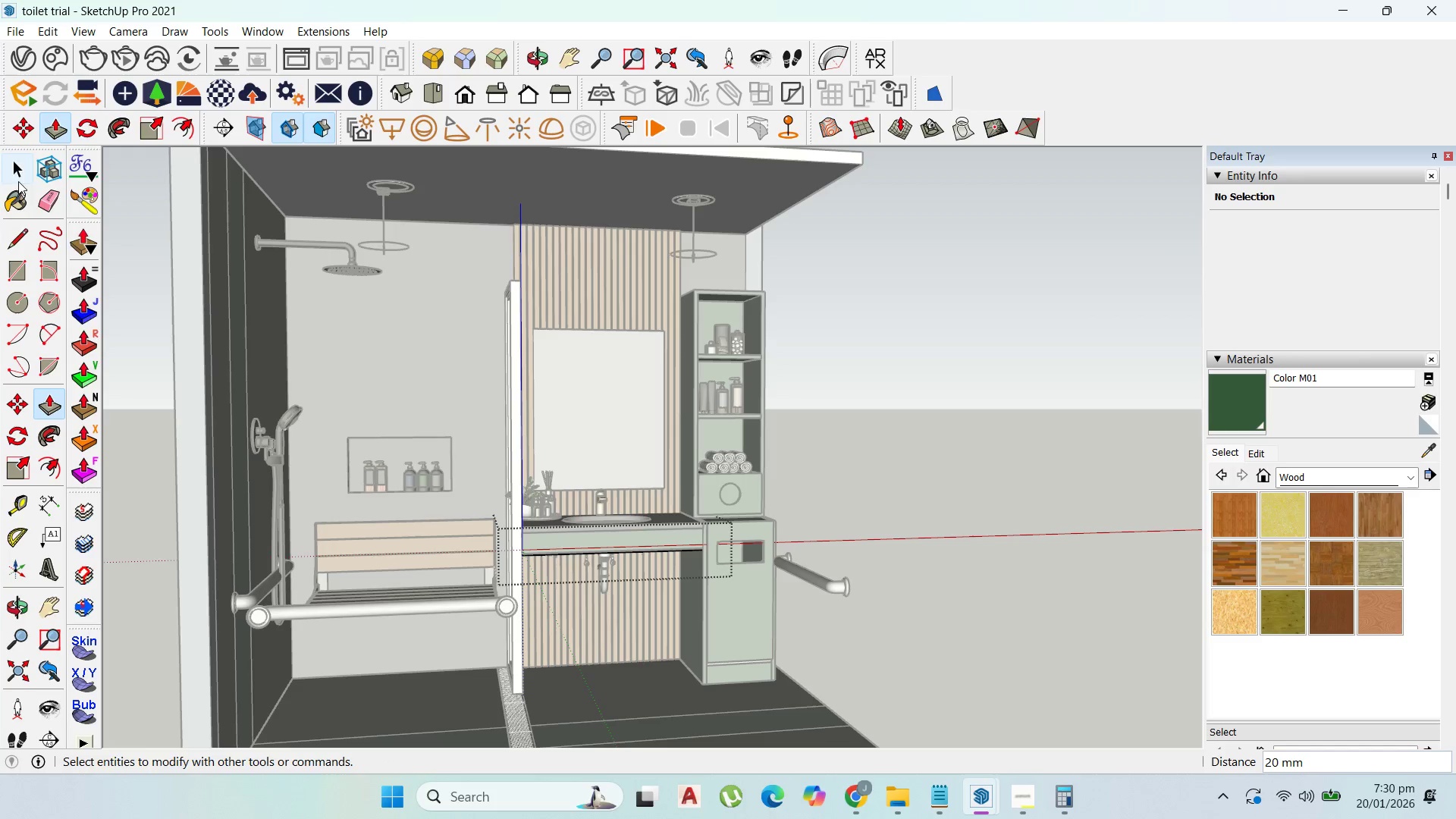 
left_click([17, 160])
 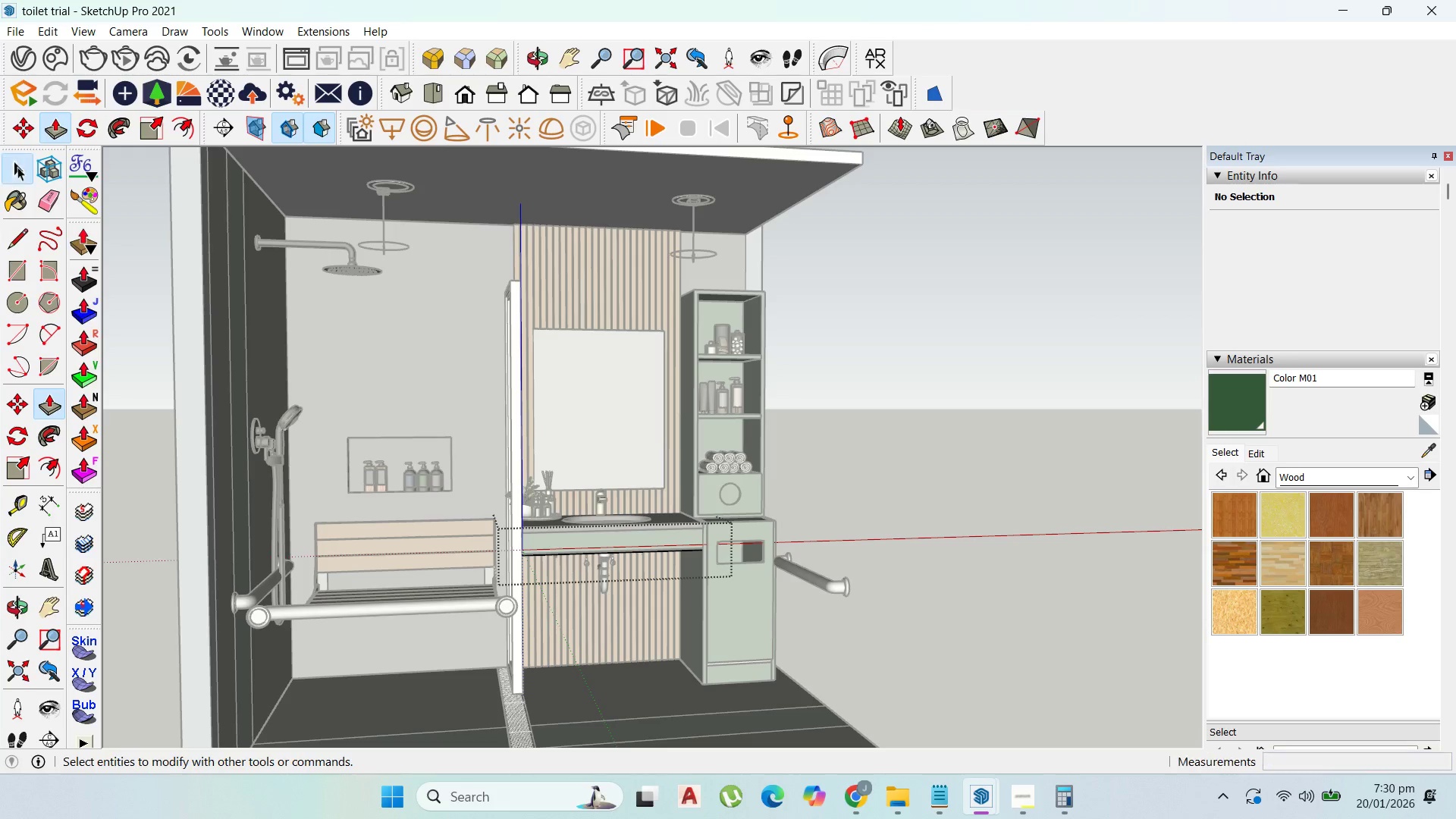 
key(Escape)
 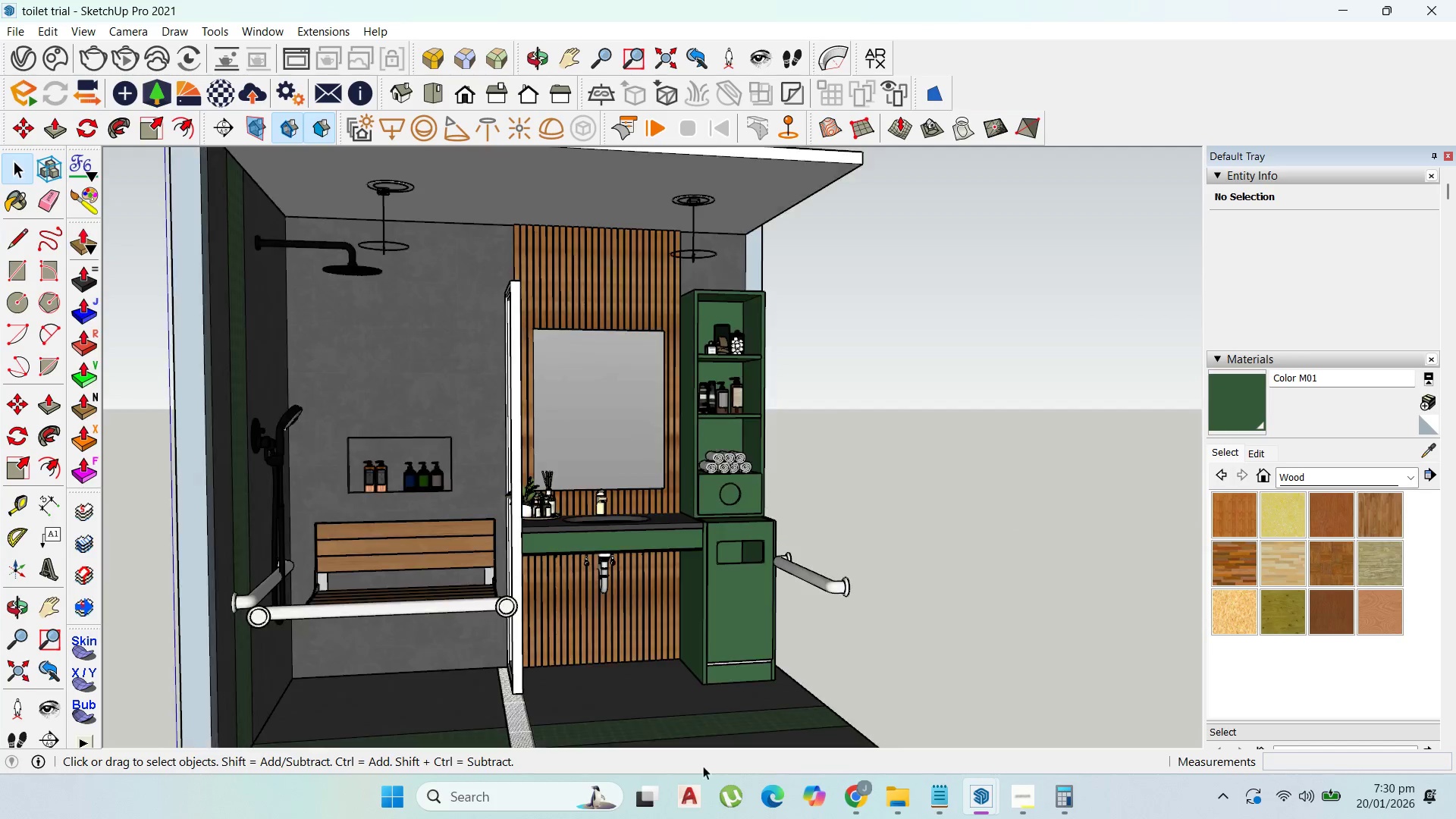 
key(Escape)
 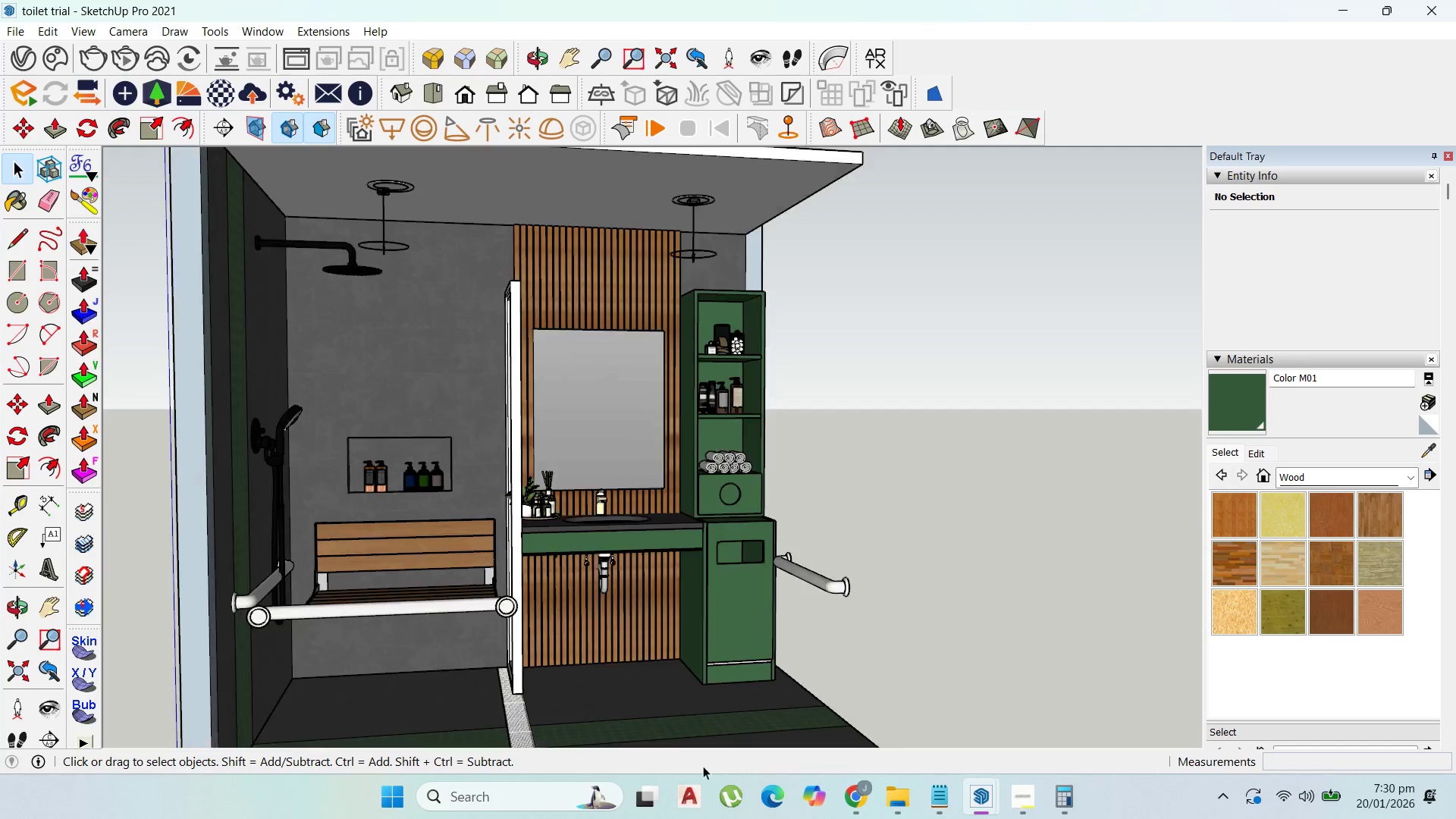 
key(Escape)
 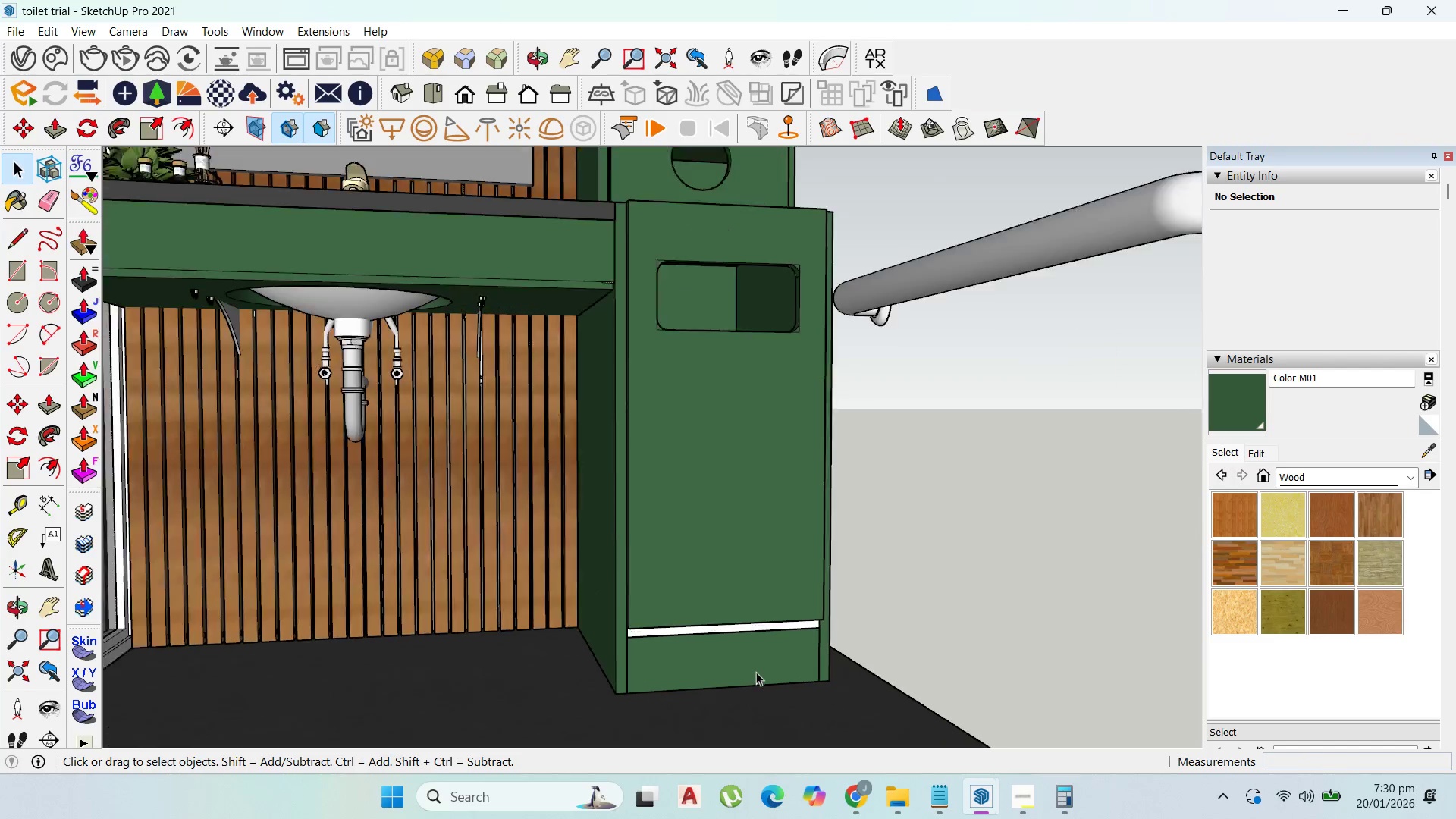 
left_click([756, 673])
 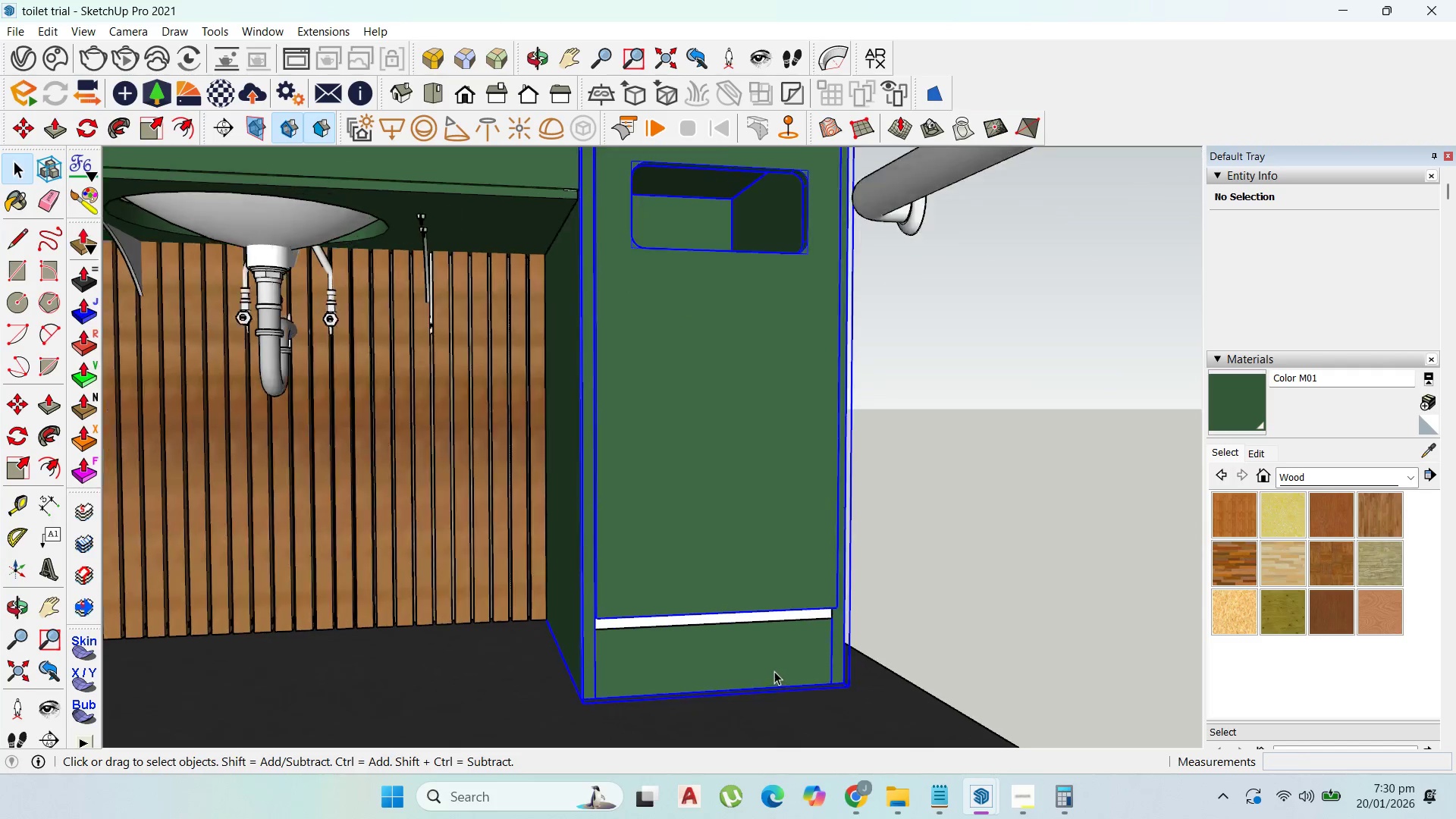 
scroll: coordinate [739, 660], scroll_direction: up, amount: 29.0
 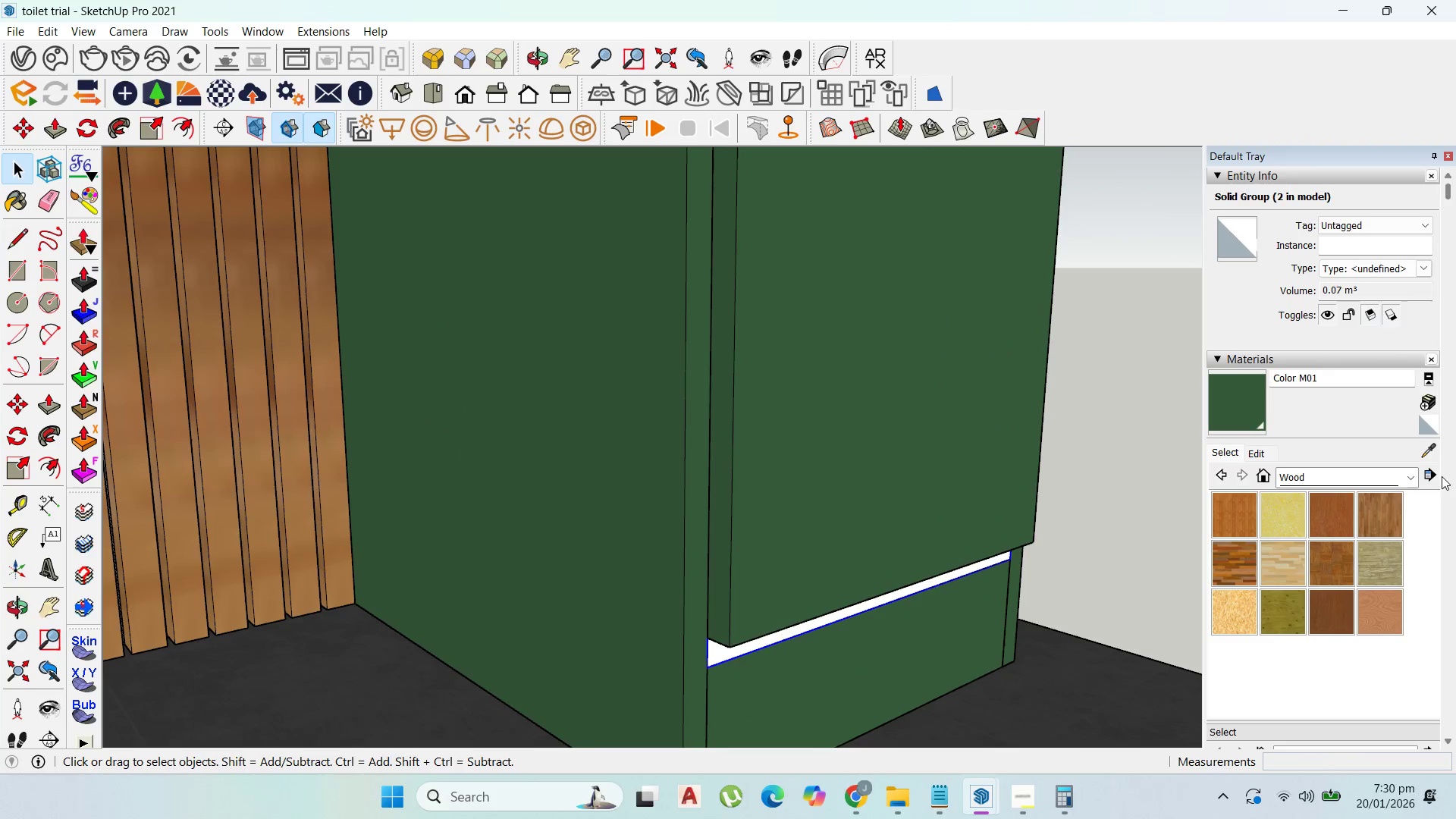 
left_click([1432, 446])
 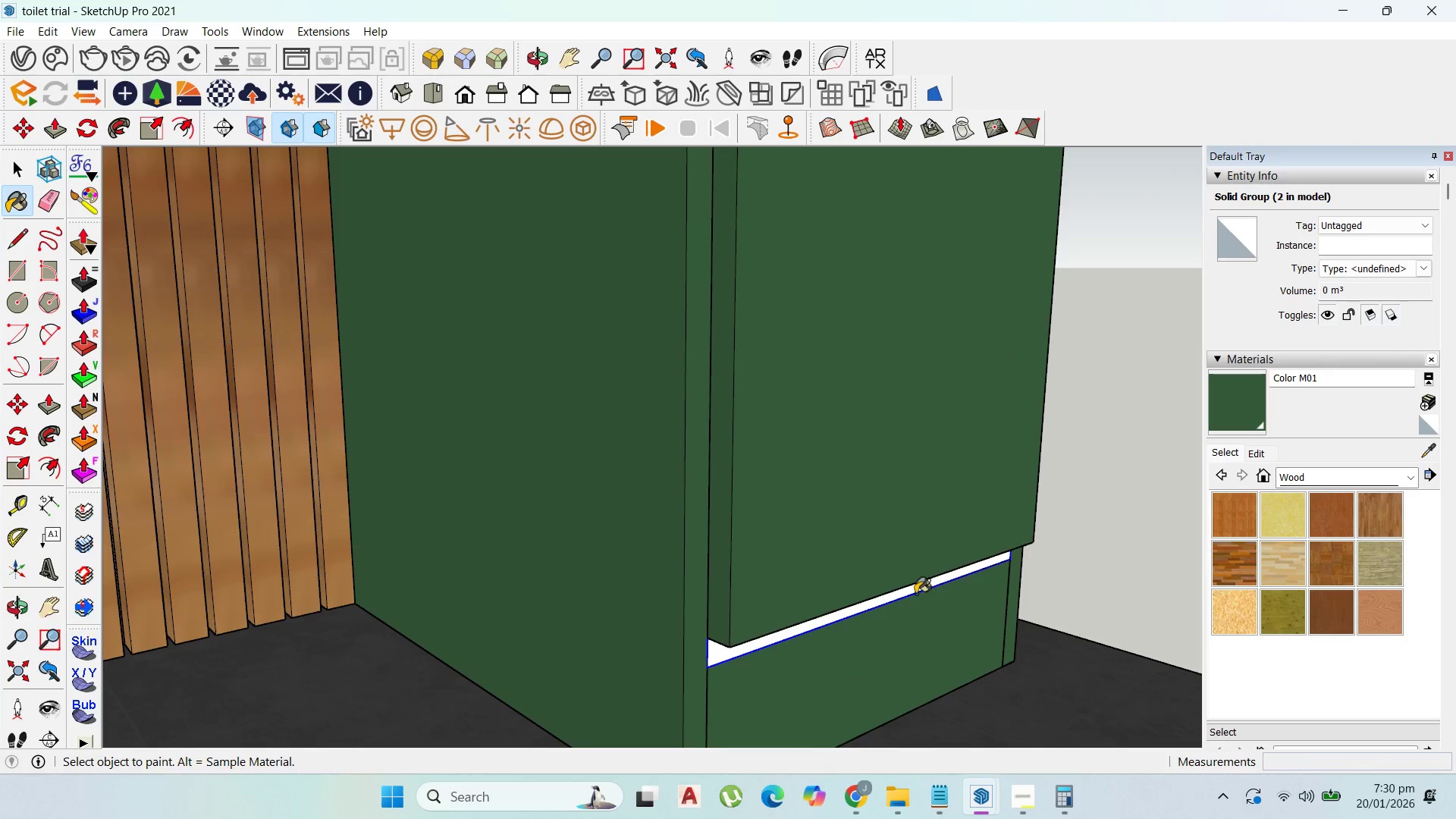 
left_click([917, 587])
 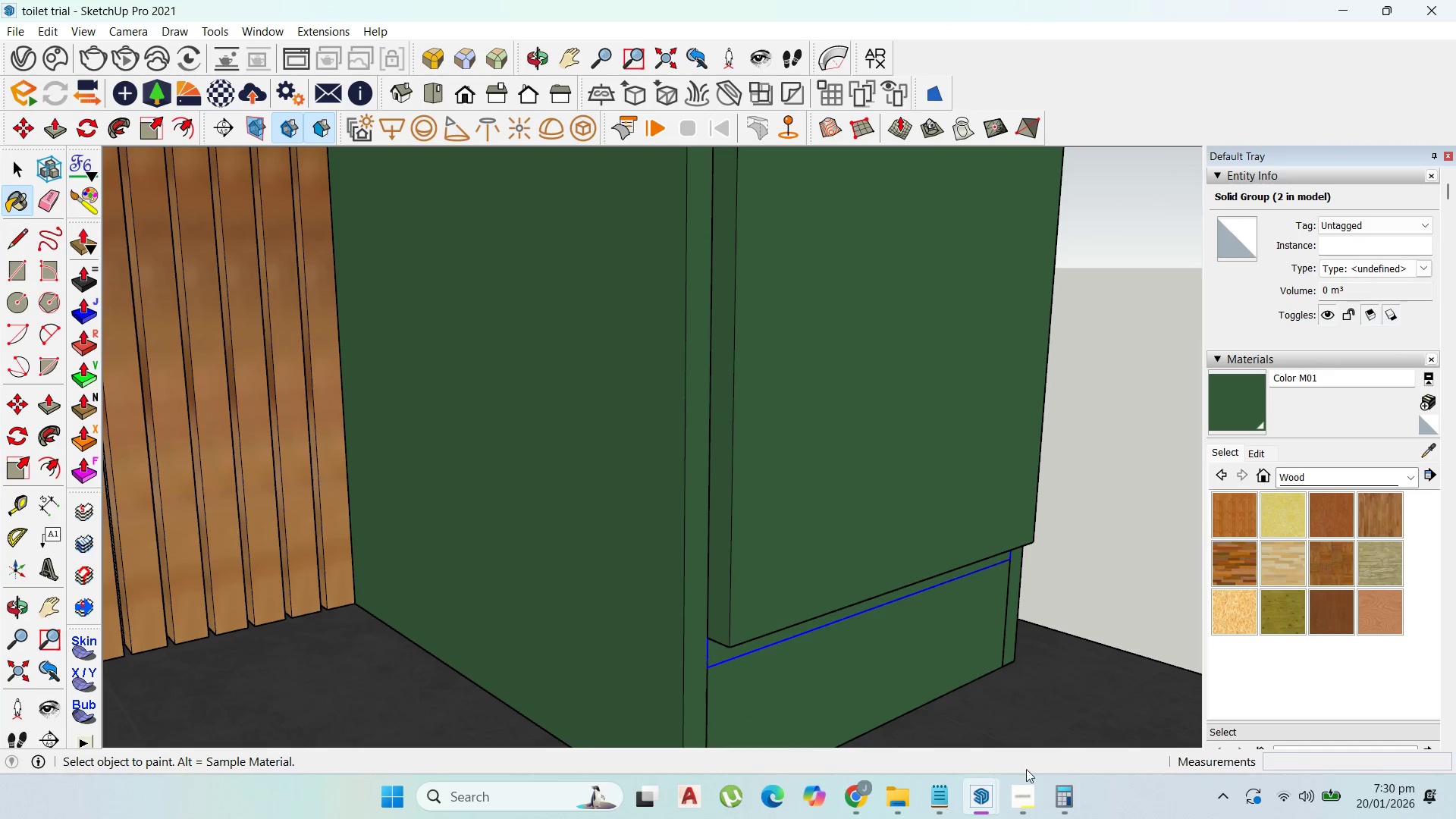 
left_click([1028, 803])